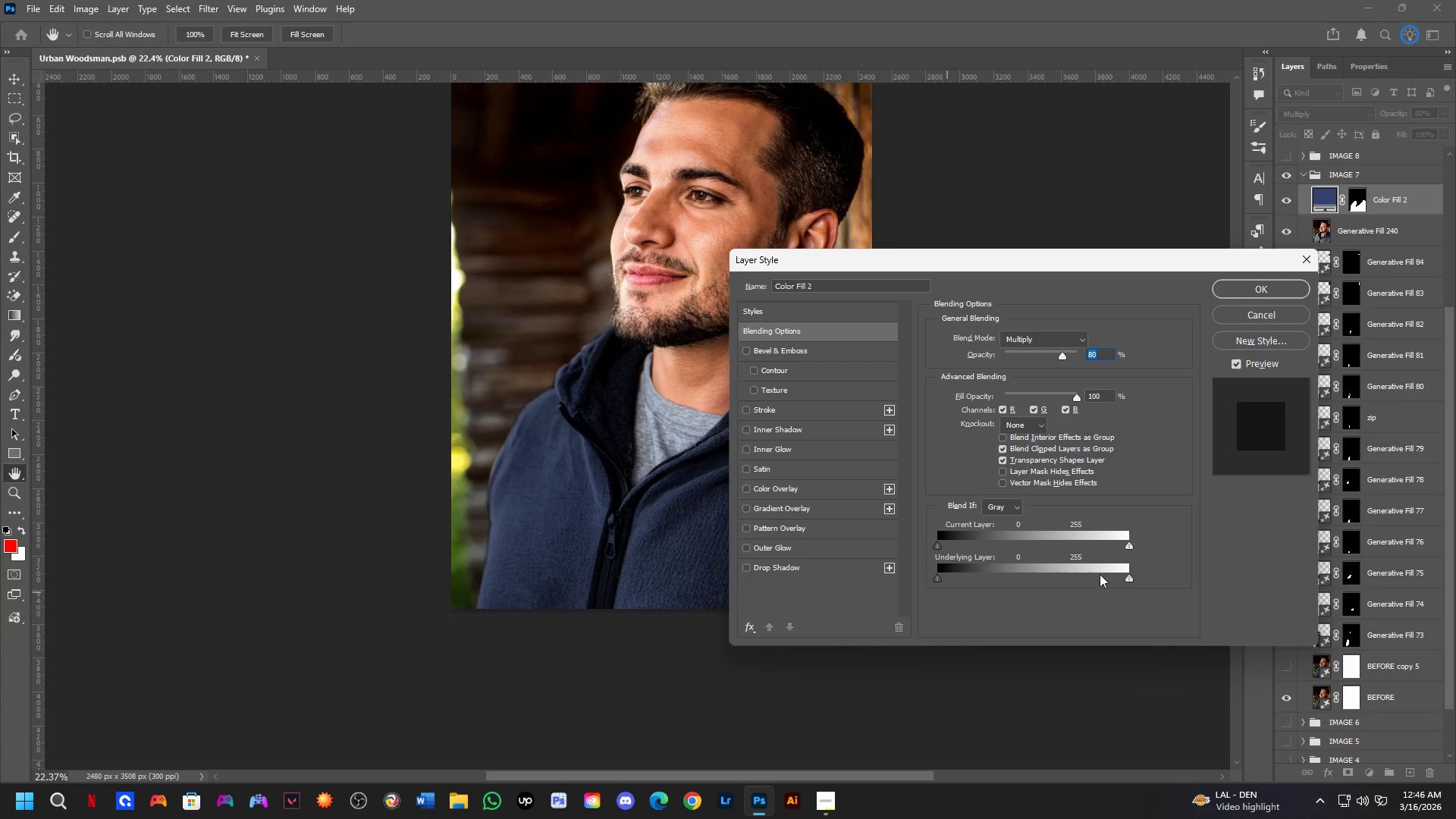 
hold_key(key=AltLeft, duration=1.5)
left_click_drag(start_coordinate=[1125, 580], to_coordinate=[1058, 590])
 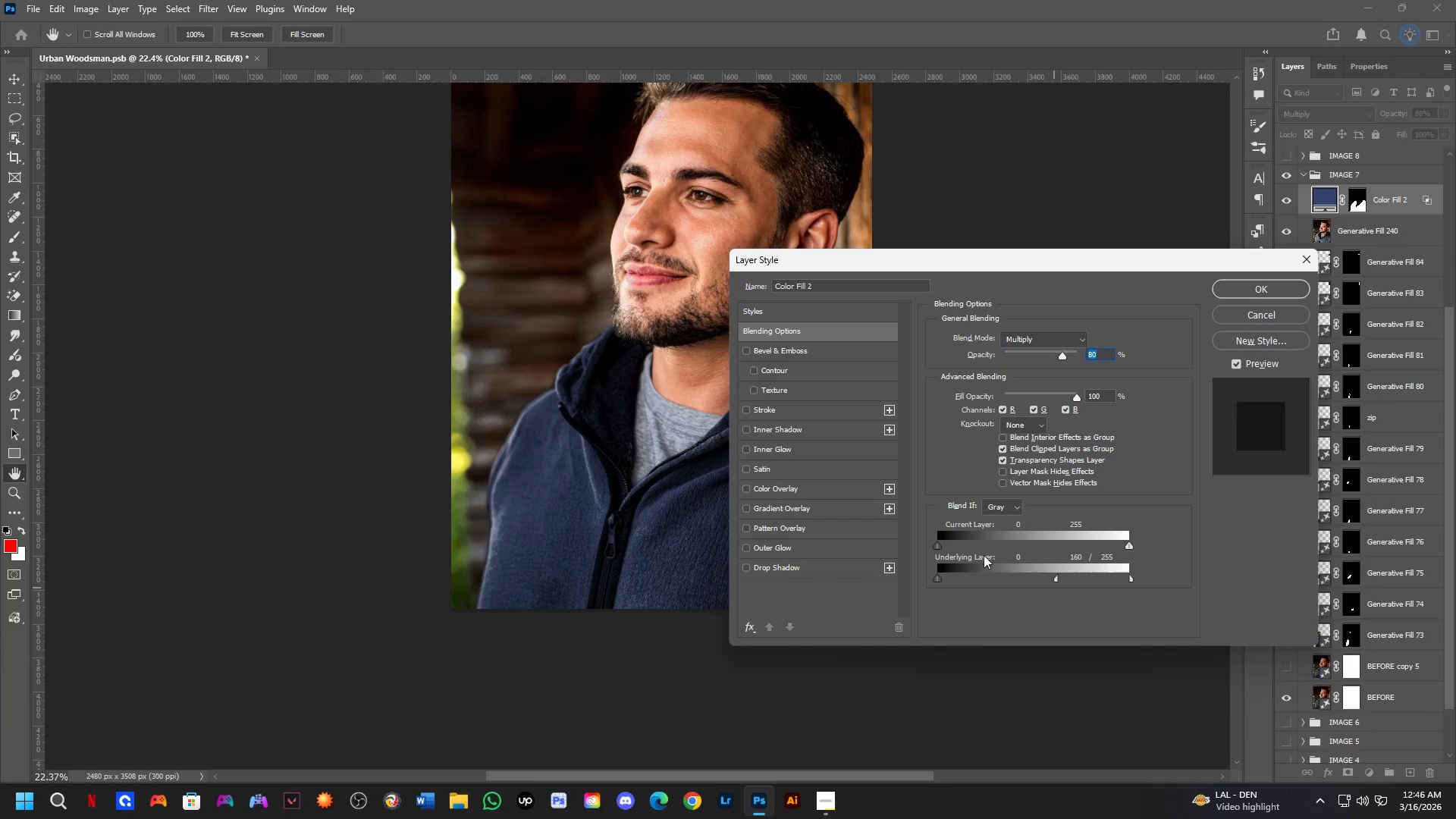 
hold_key(key=AltLeft, duration=0.73)
 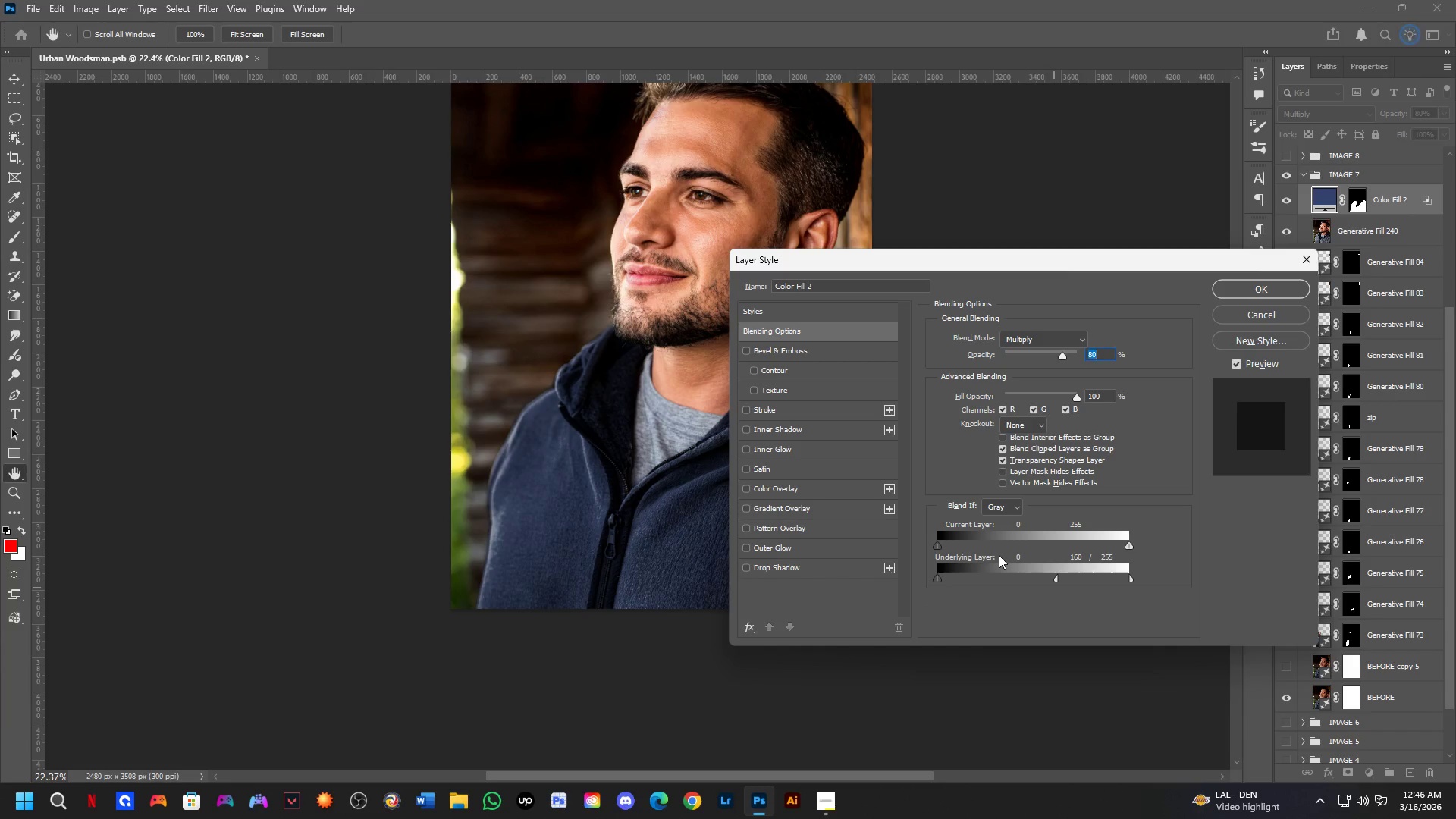 
key(Alt+Control+ControlLeft)
 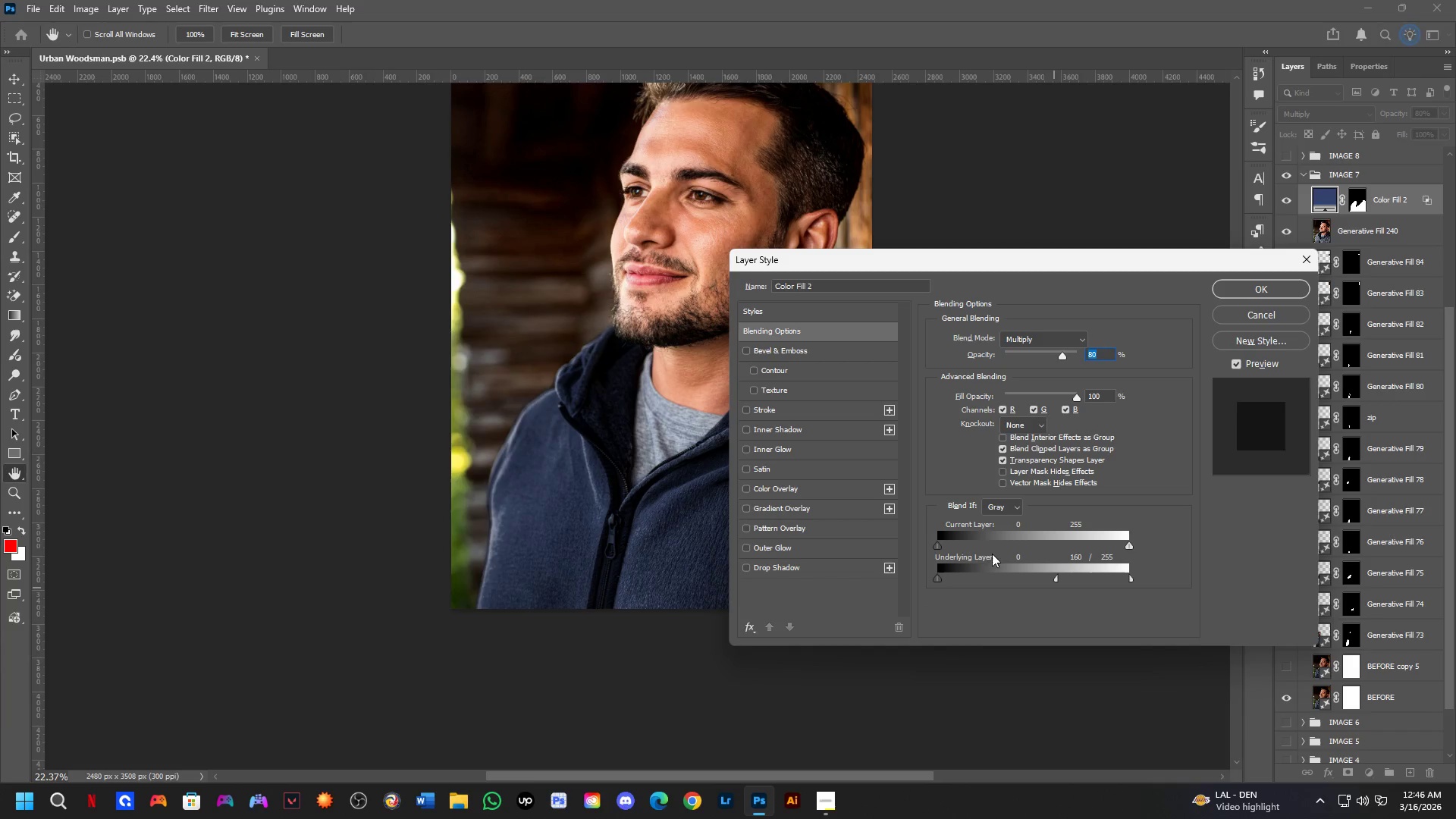 
key(Alt+Control+Z)
 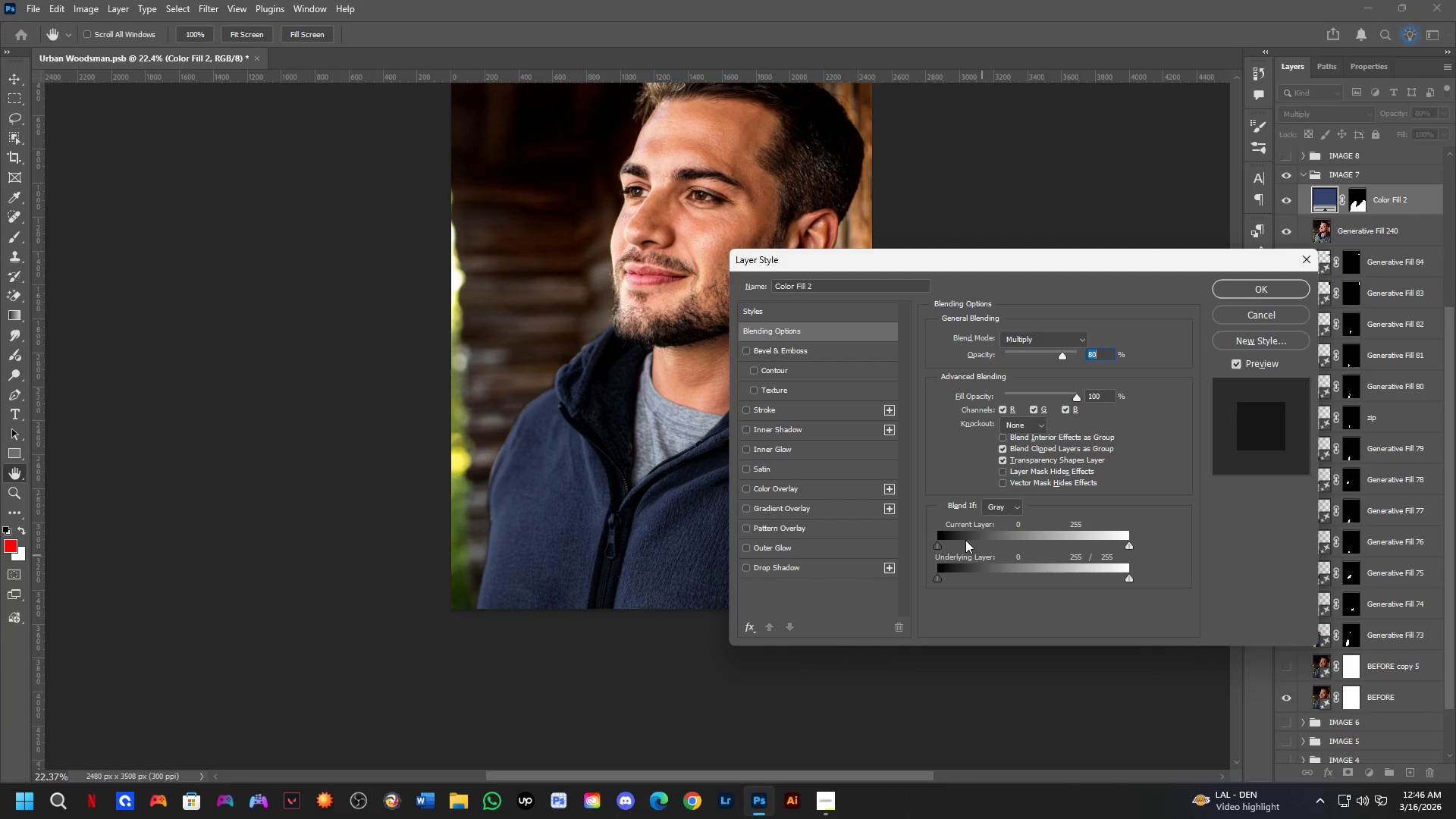 
hold_key(key=AltLeft, duration=1.52)
 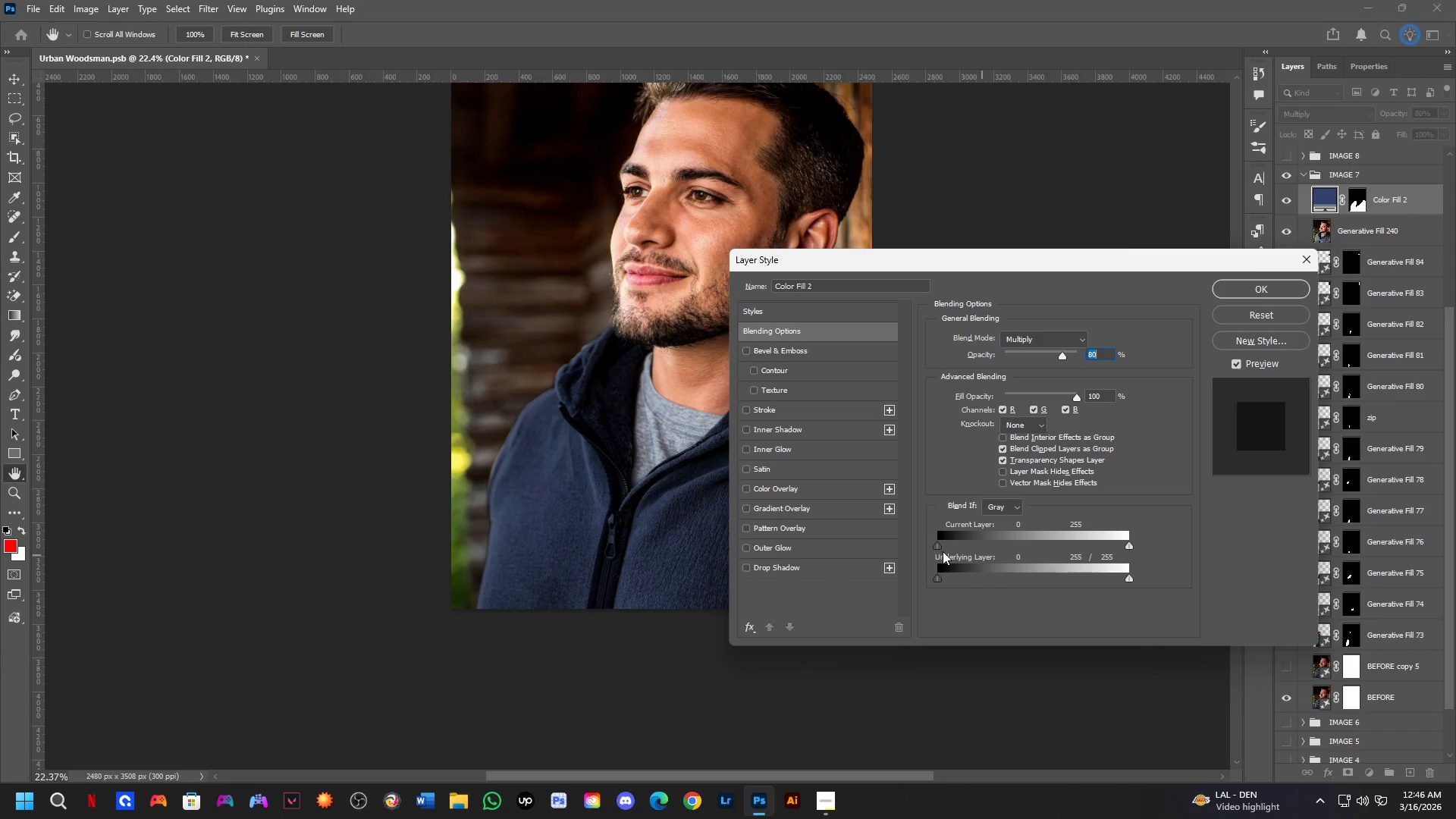 
hold_key(key=AltLeft, duration=1.51)
left_click_drag(start_coordinate=[941, 551], to_coordinate=[949, 548])
 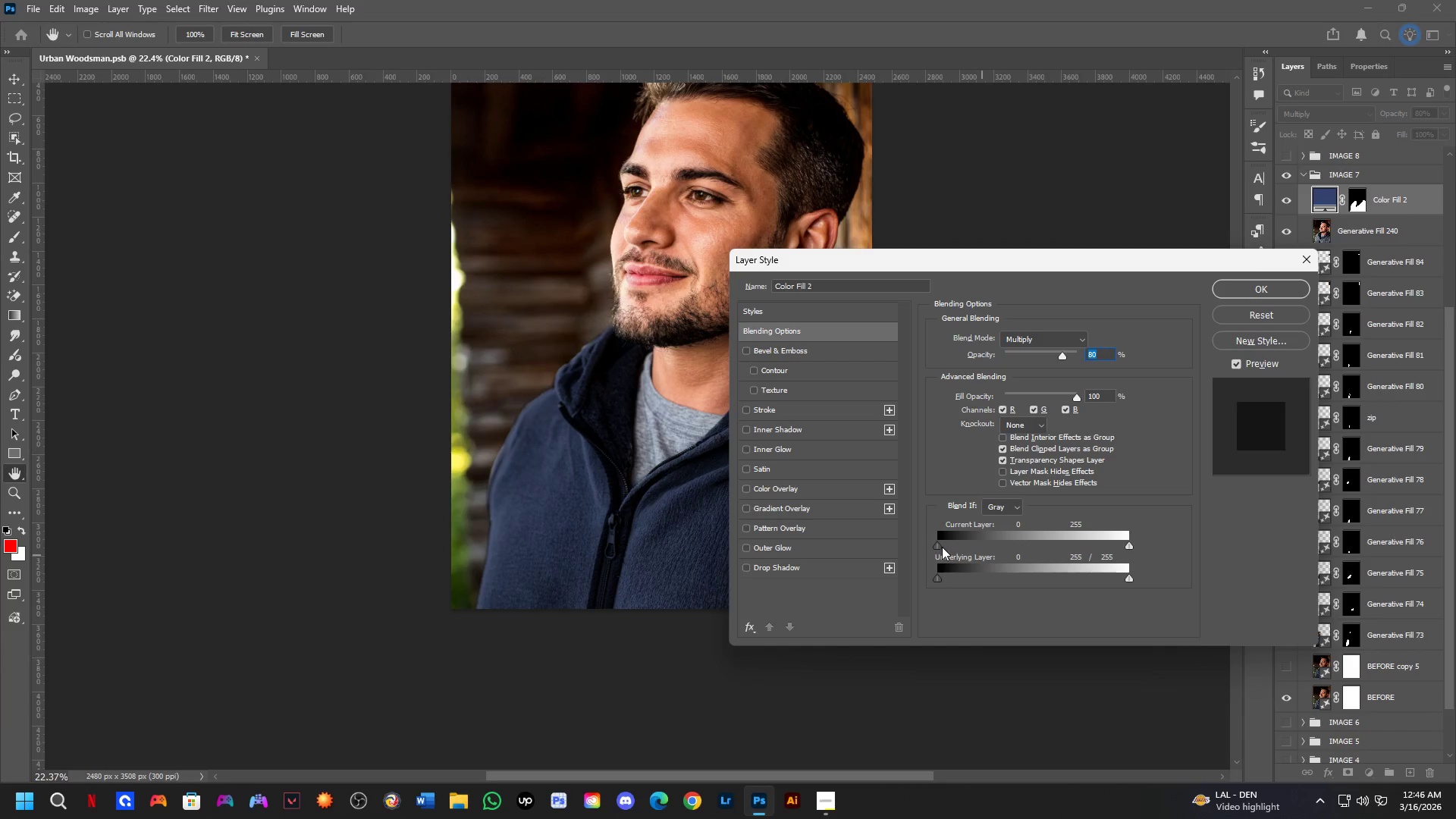 
left_click_drag(start_coordinate=[940, 546], to_coordinate=[986, 535])
 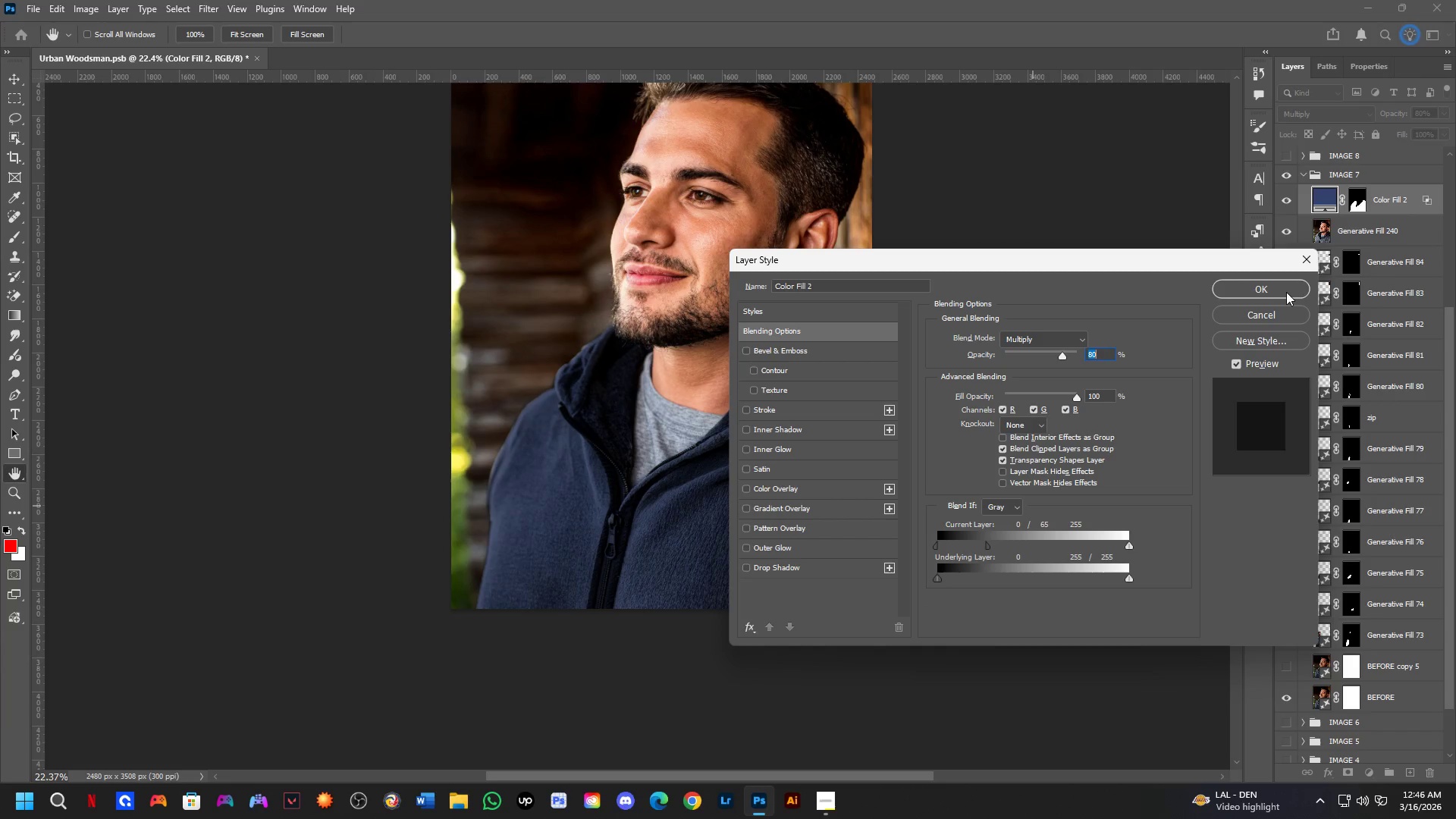 
hold_key(key=AltLeft, duration=1.5)
 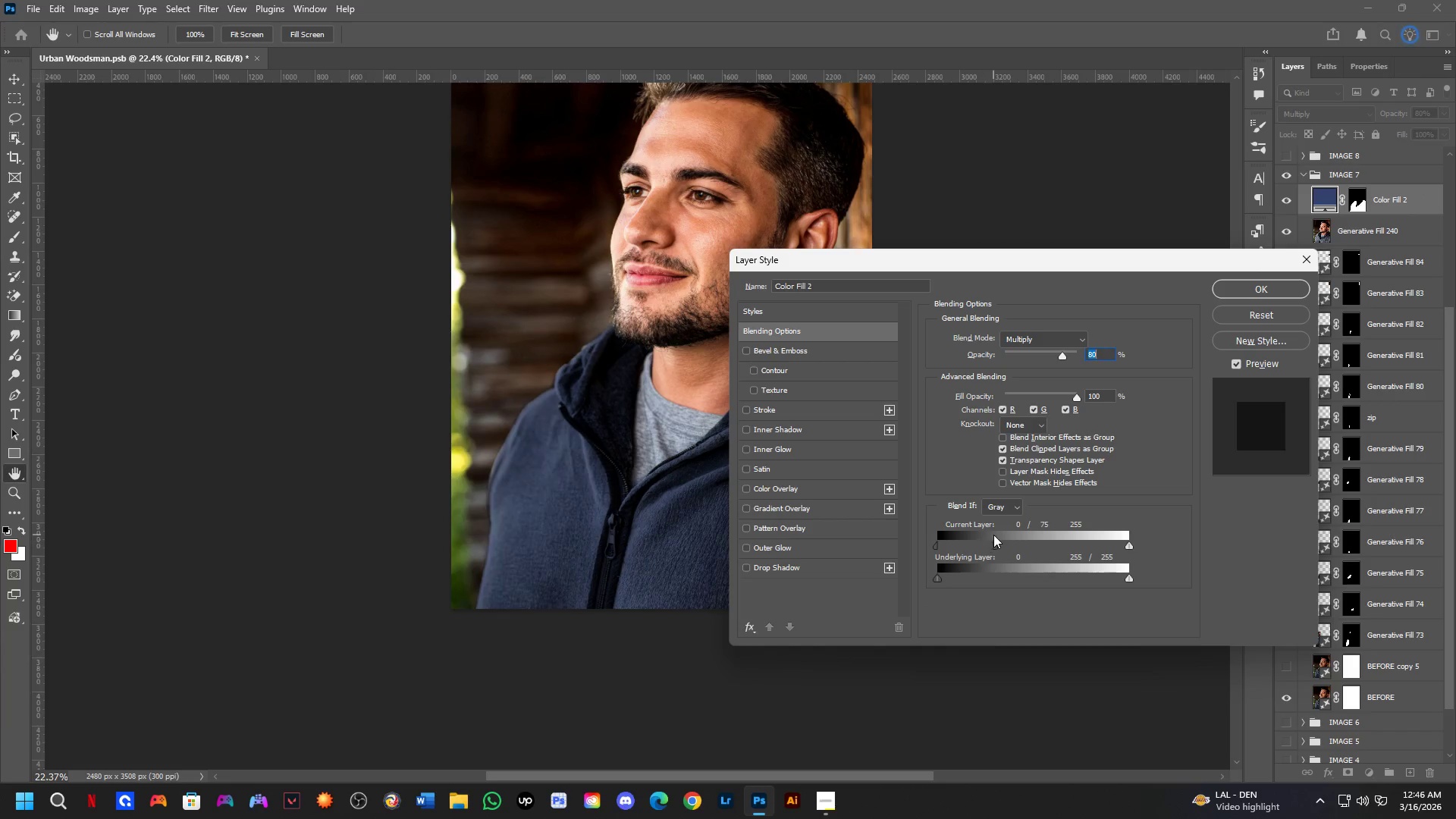 
hold_key(key=AltLeft, duration=1.14)
 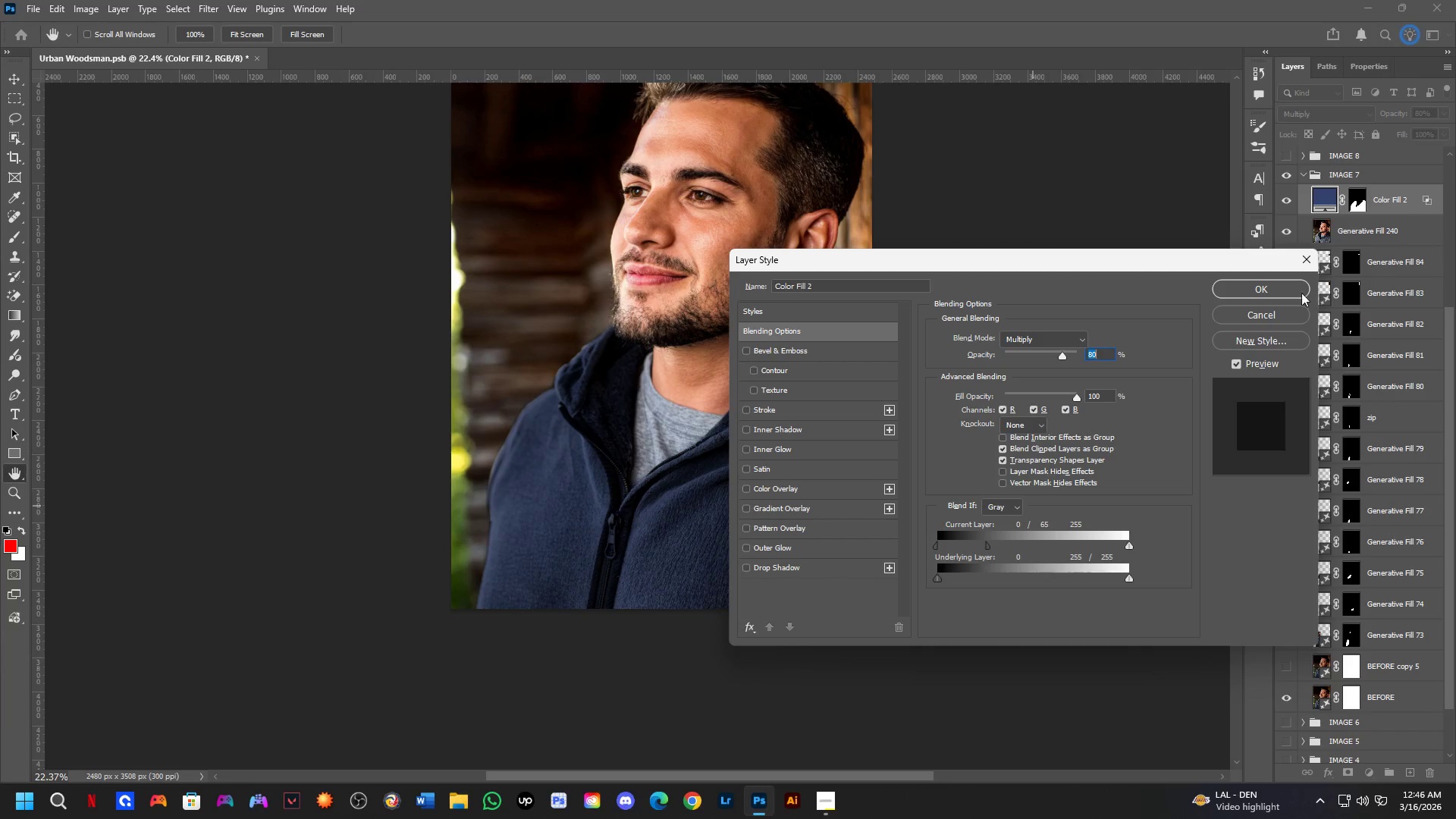 
left_click([1285, 292])
 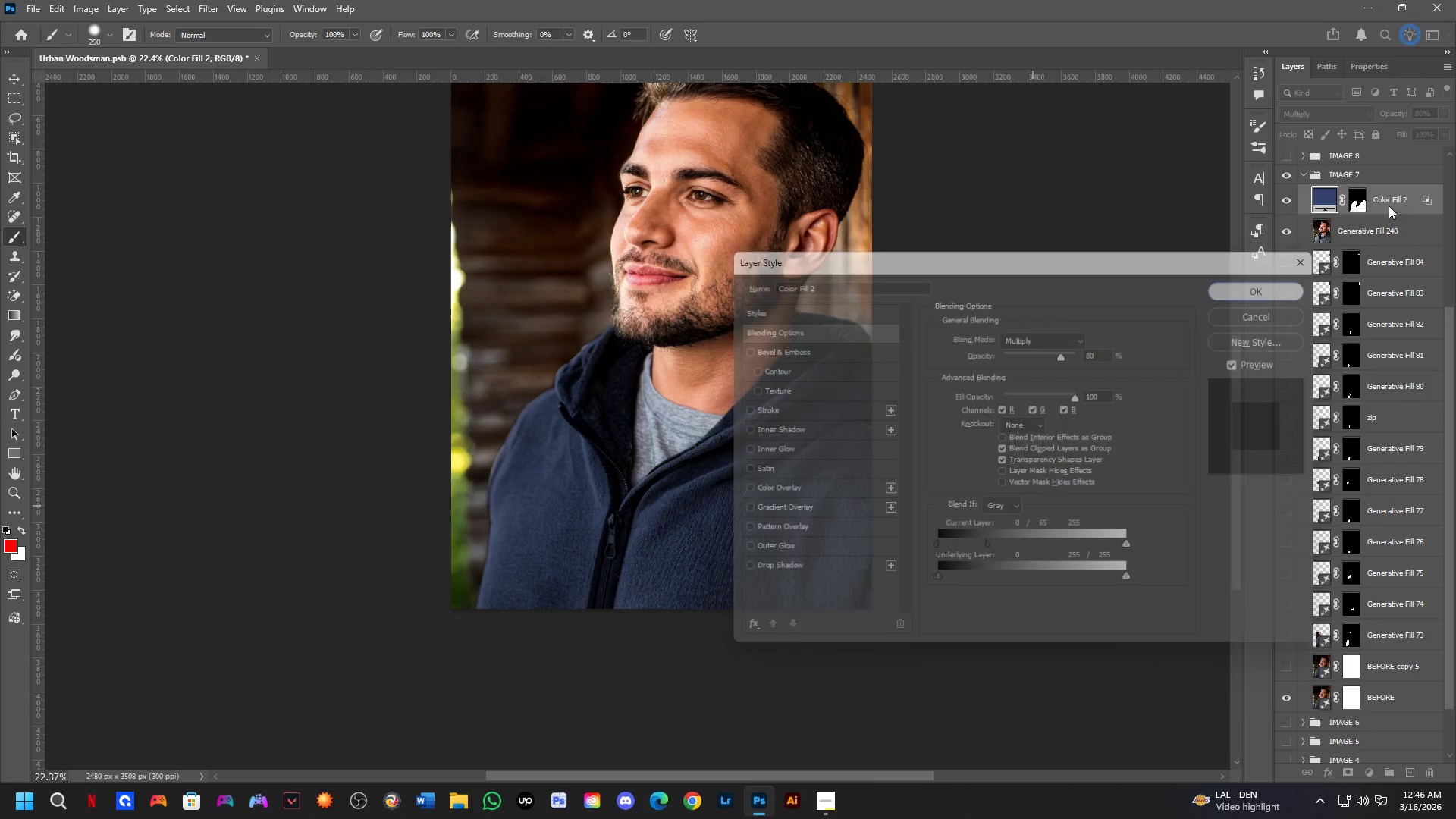 
hold_key(key=ShiftLeft, duration=0.41)
 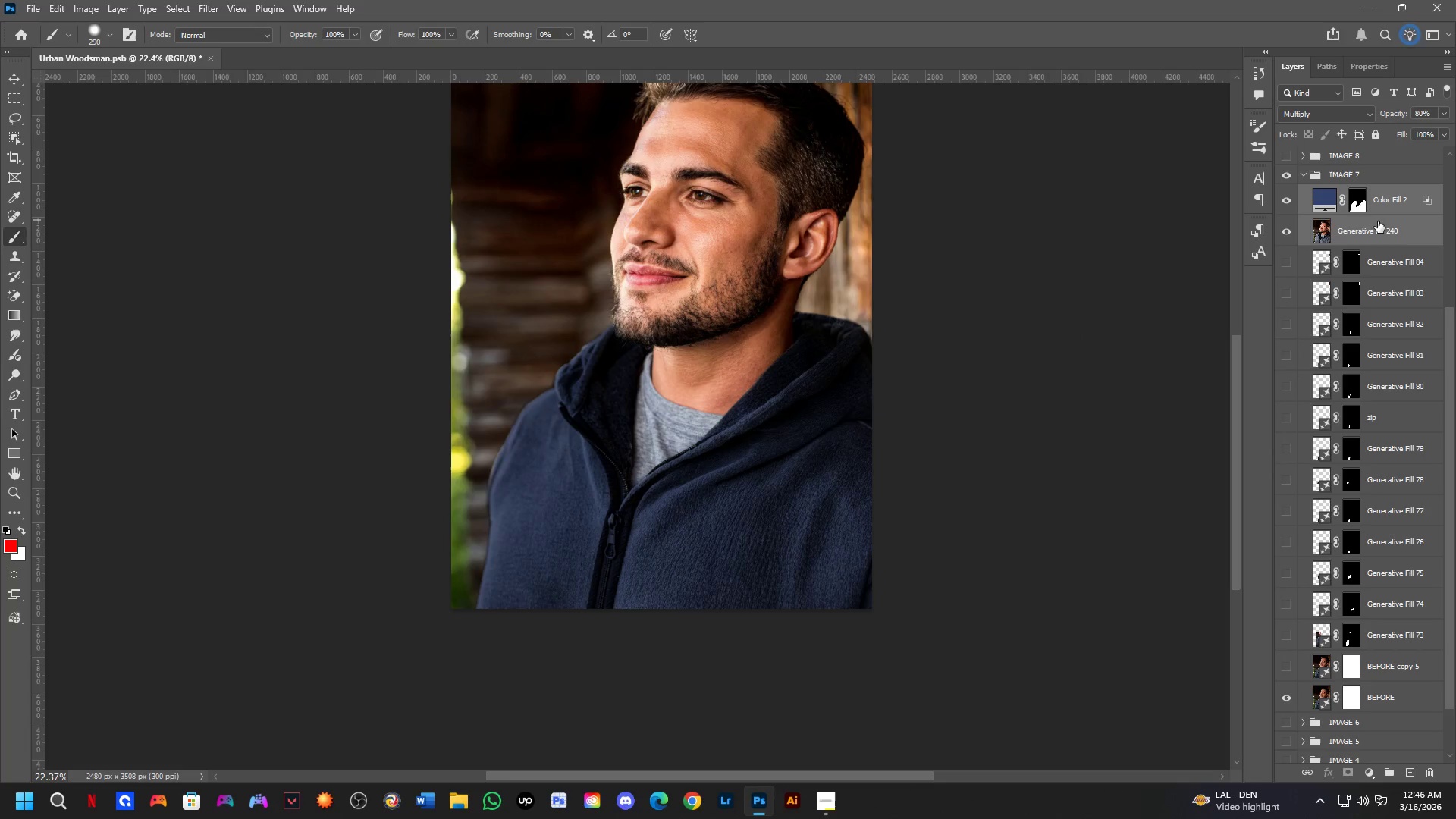 
key(Control+E)
 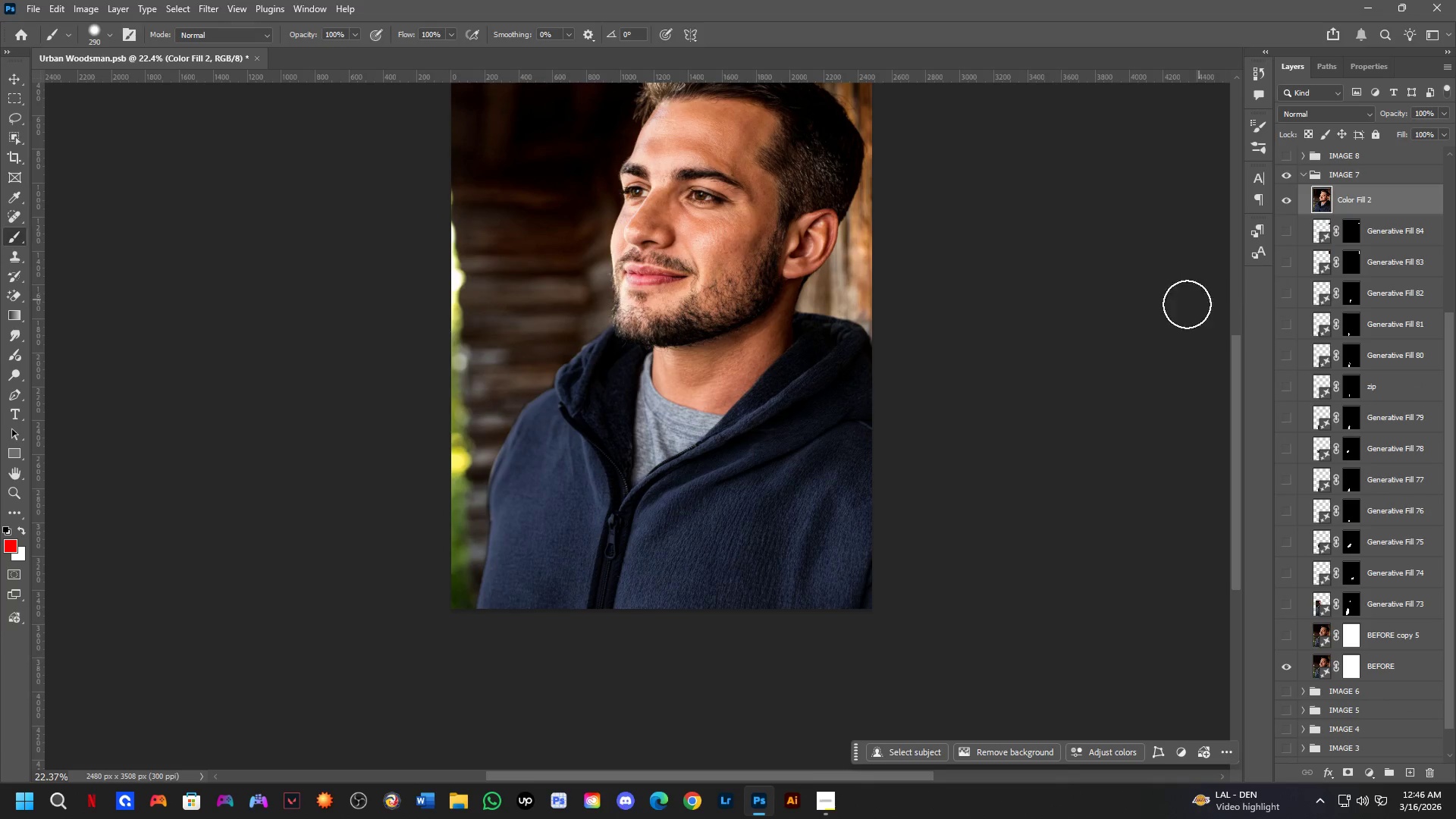 
key(L)
 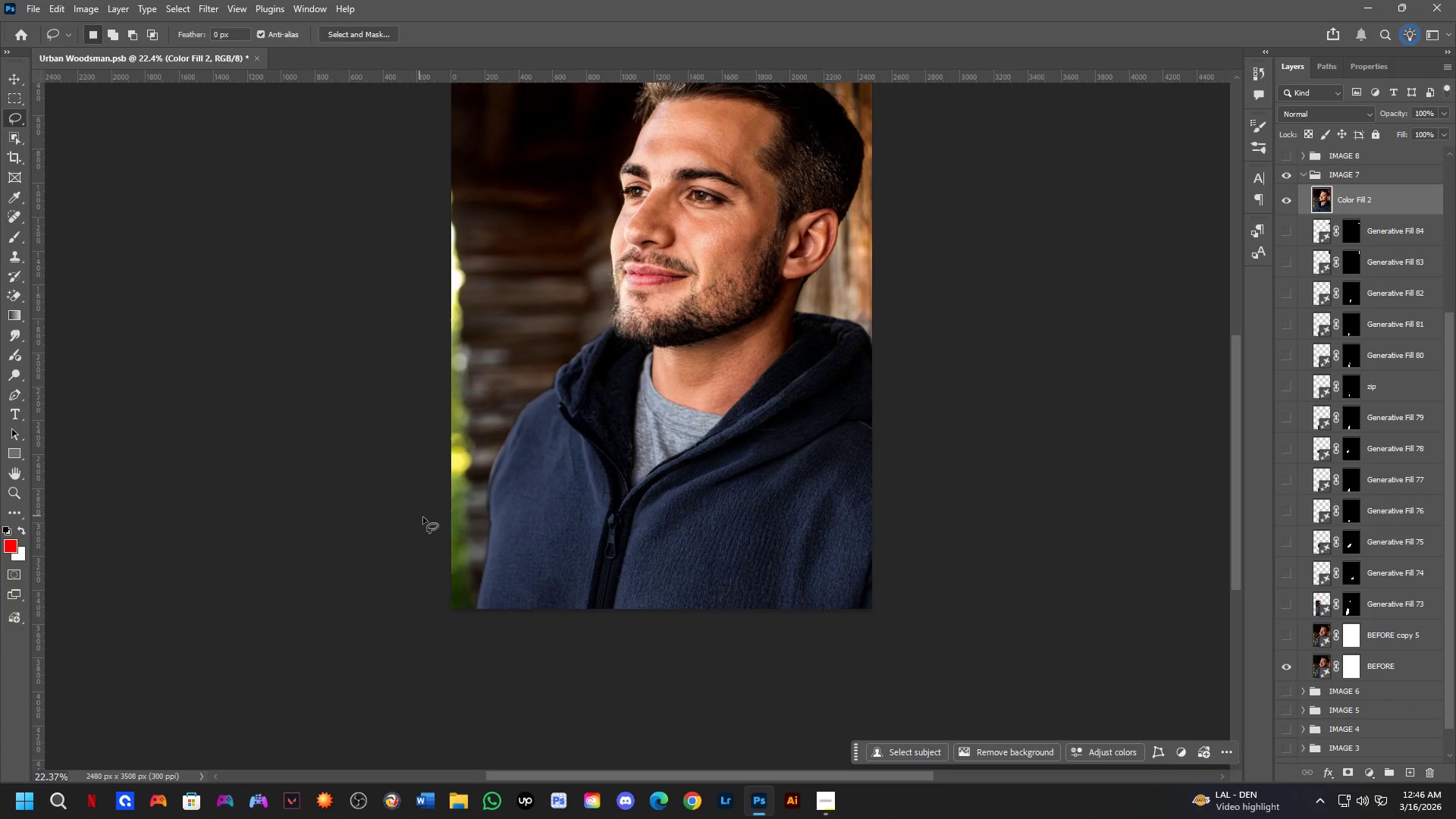 
scroll: coordinate [438, 520], scroll_direction: up, amount: 4.0
 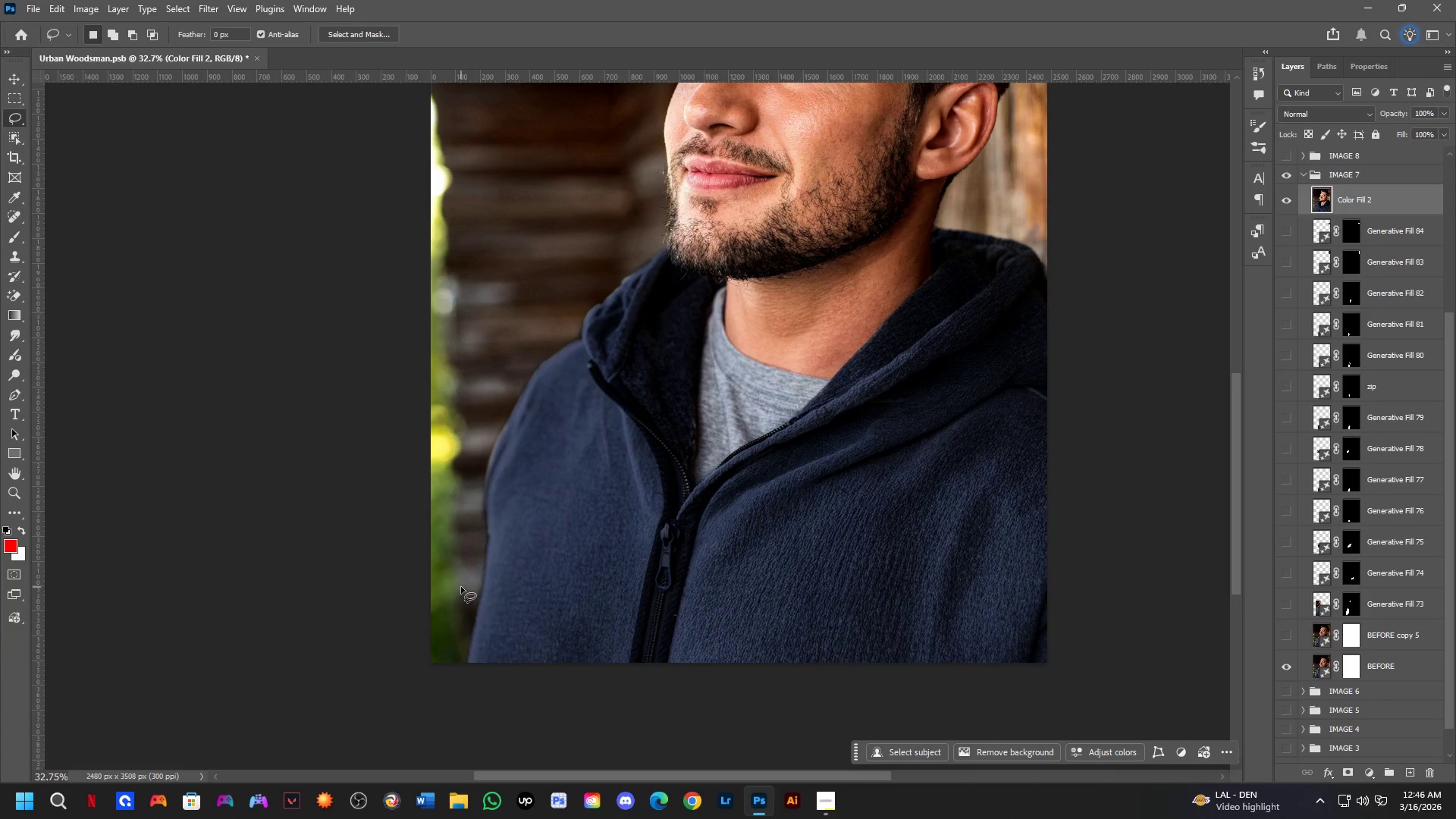 
left_click_drag(start_coordinate=[462, 622], to_coordinate=[485, 430])
 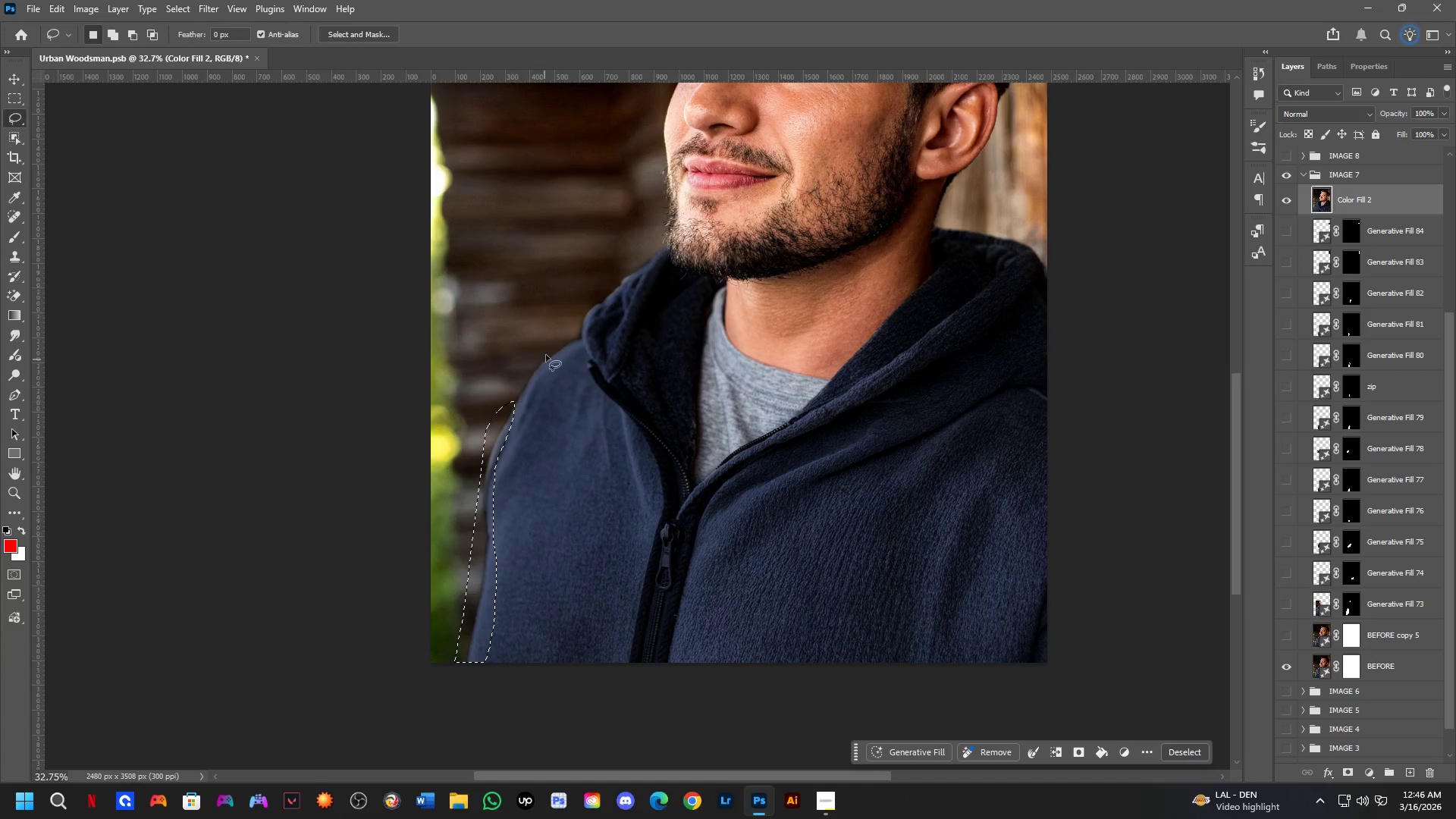 
key(Shift+ShiftLeft)
 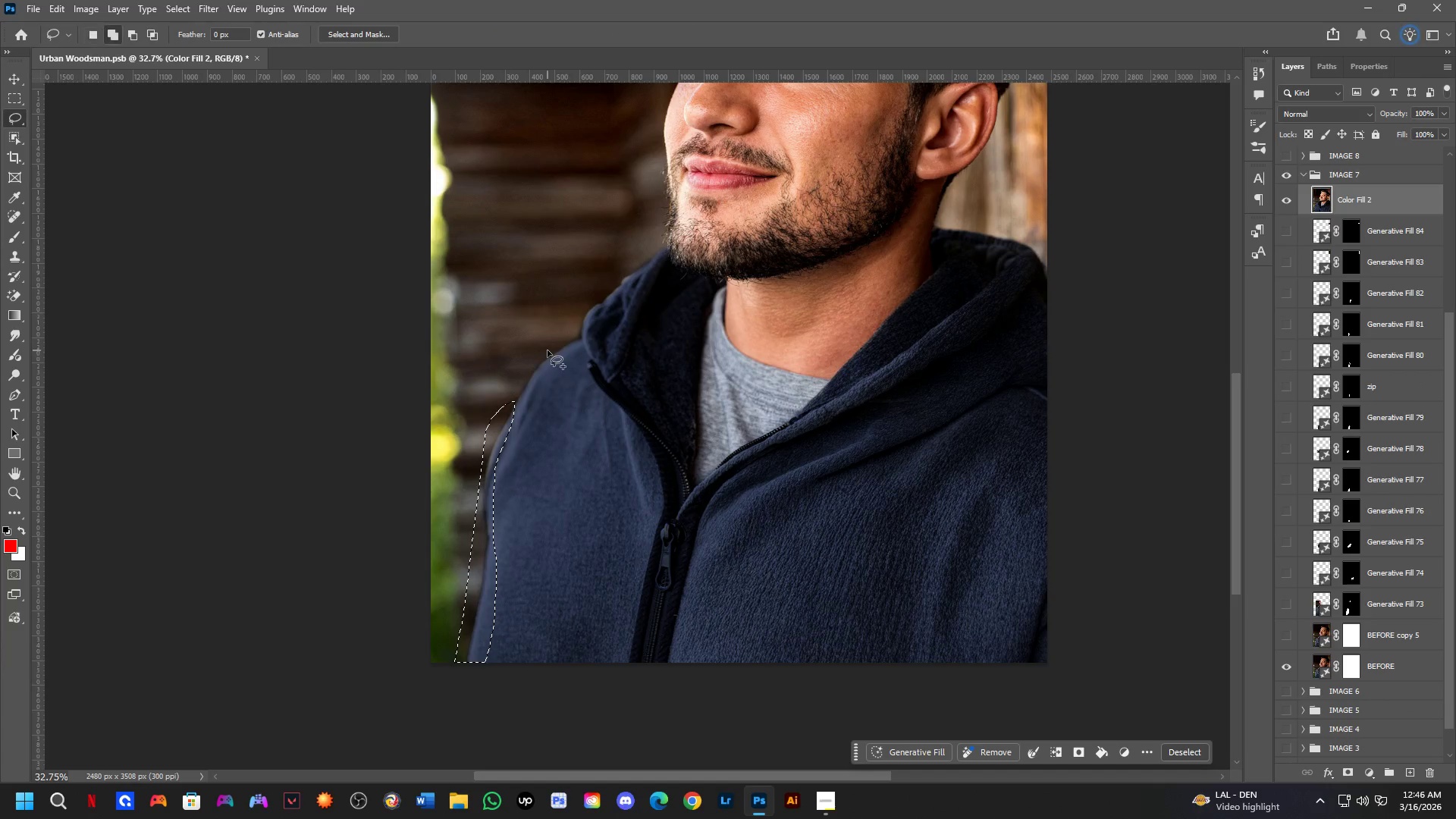 
left_click_drag(start_coordinate=[548, 350], to_coordinate=[526, 366])
 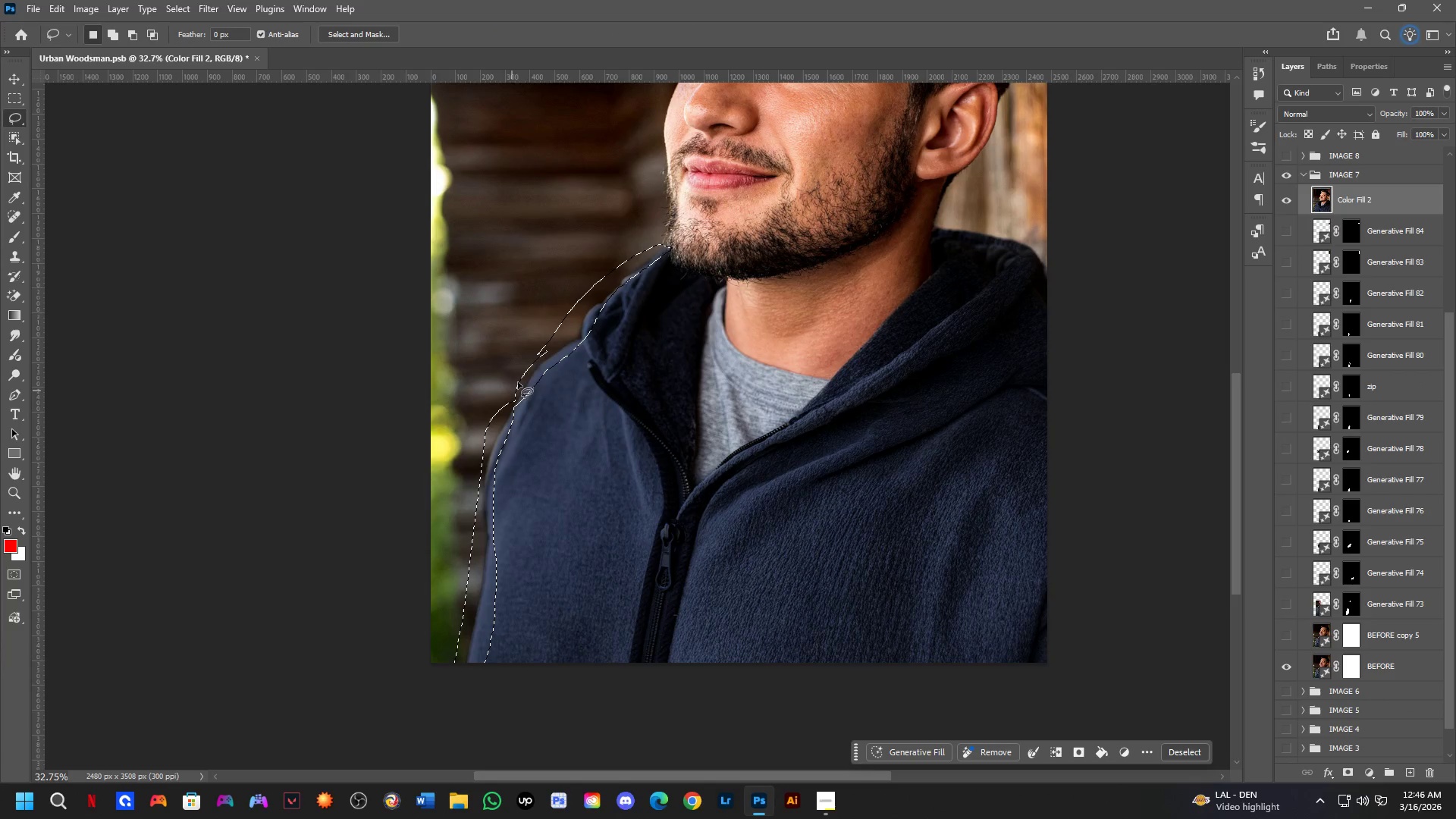 
key(Shift+ShiftLeft)
 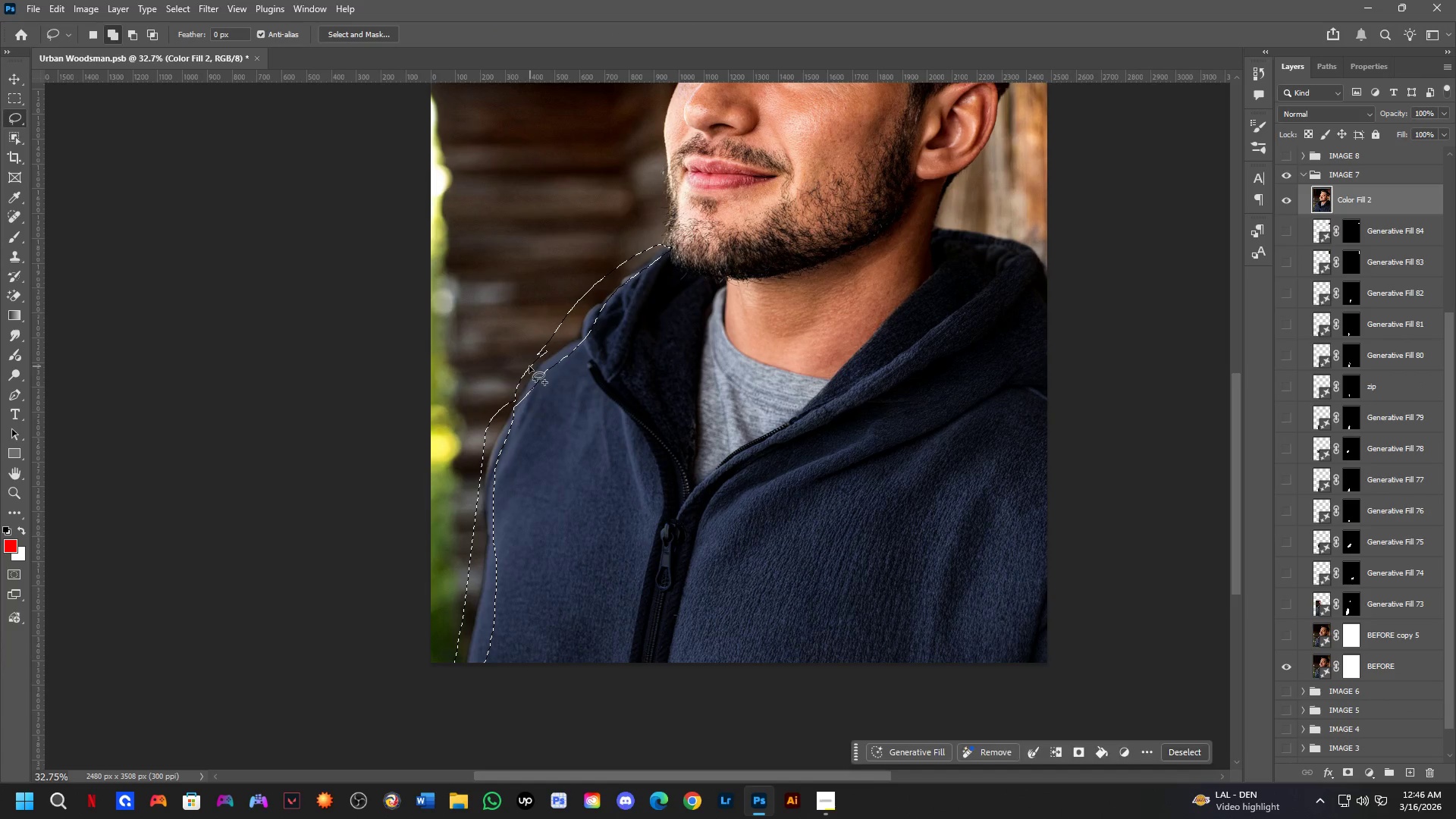 
left_click_drag(start_coordinate=[530, 366], to_coordinate=[494, 402])
 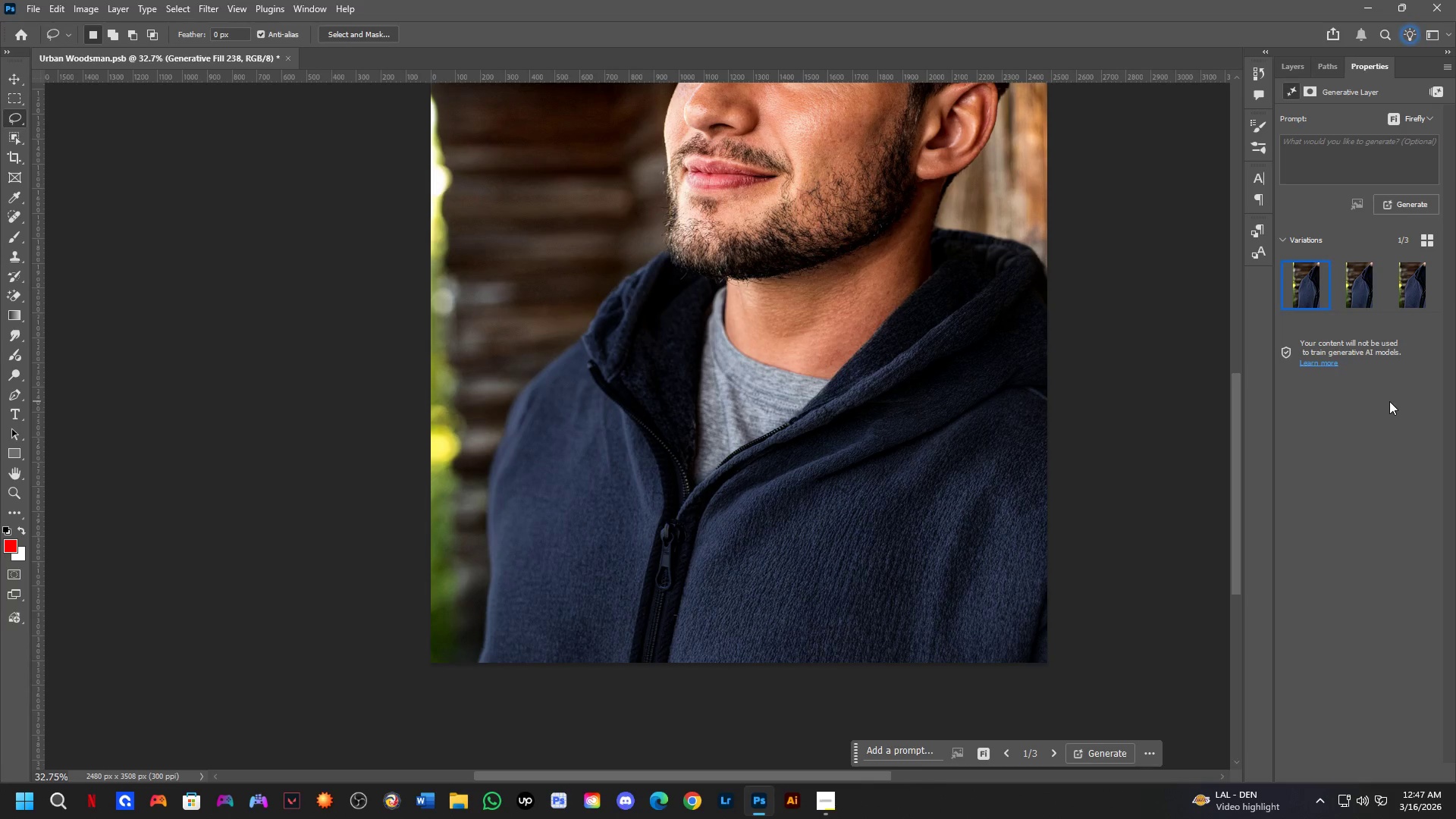 
wait(85.61)
 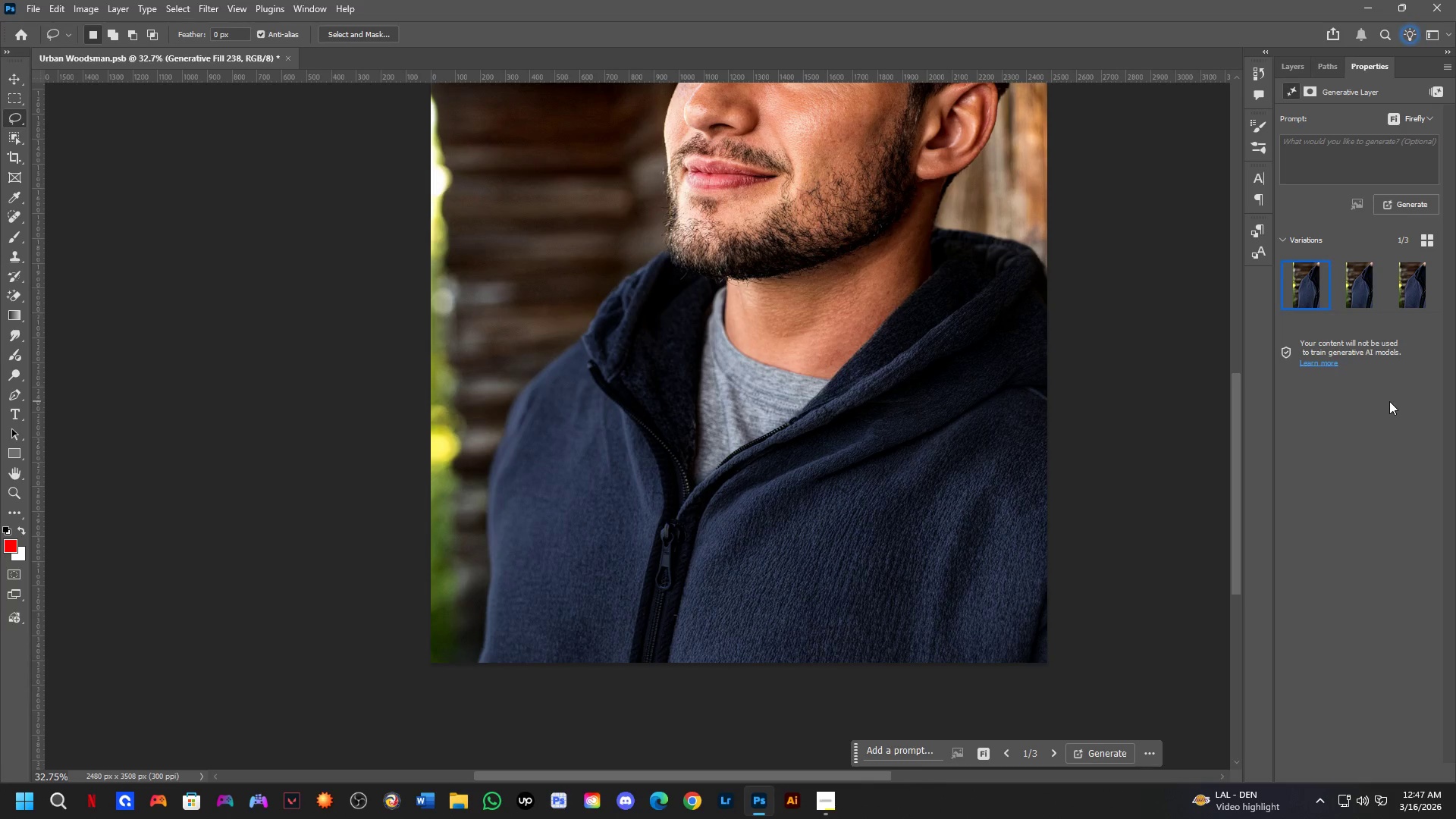 
scroll: coordinate [980, 265], scroll_direction: down, amount: 3.0
 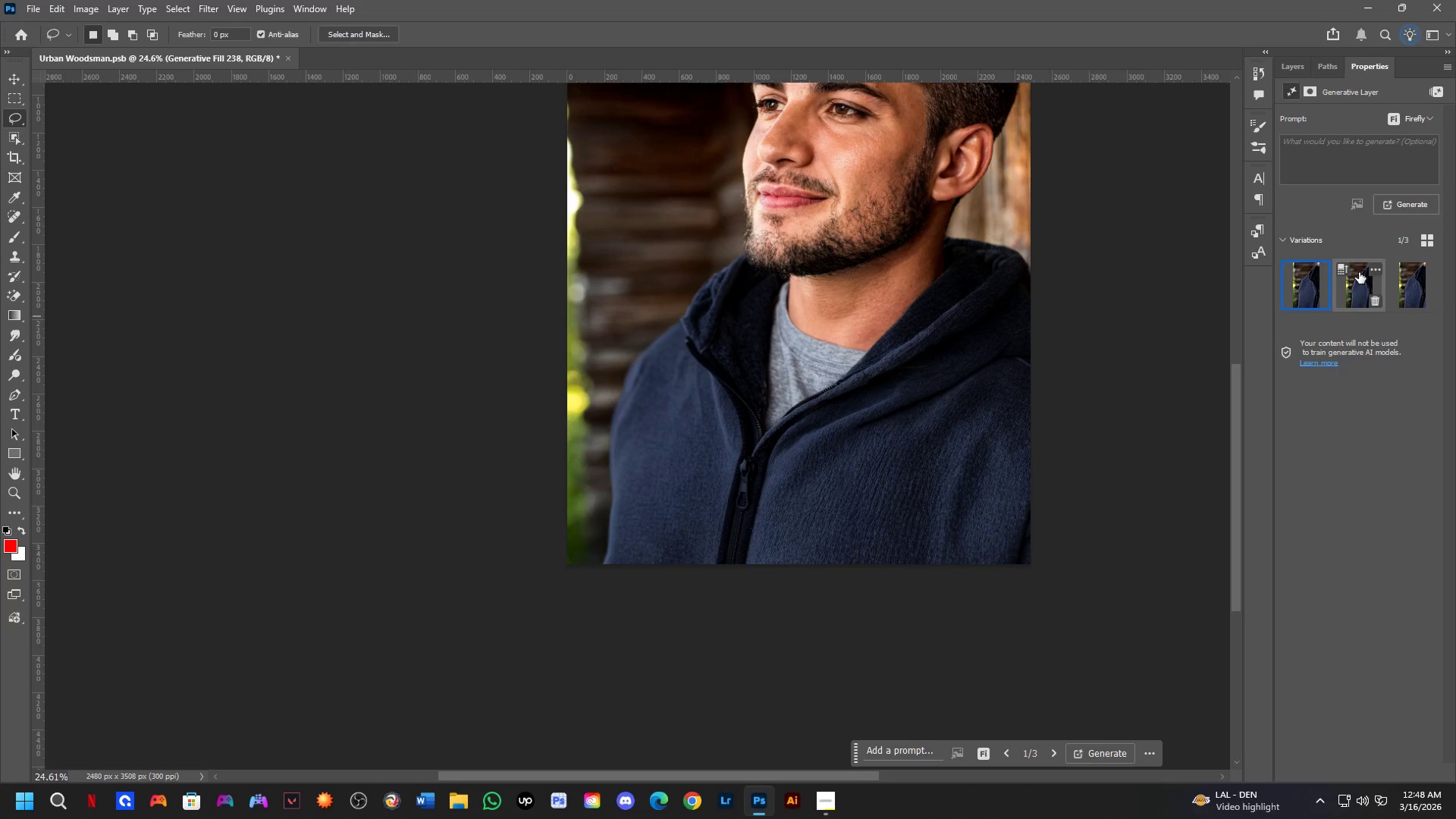 
left_click([1354, 288])
 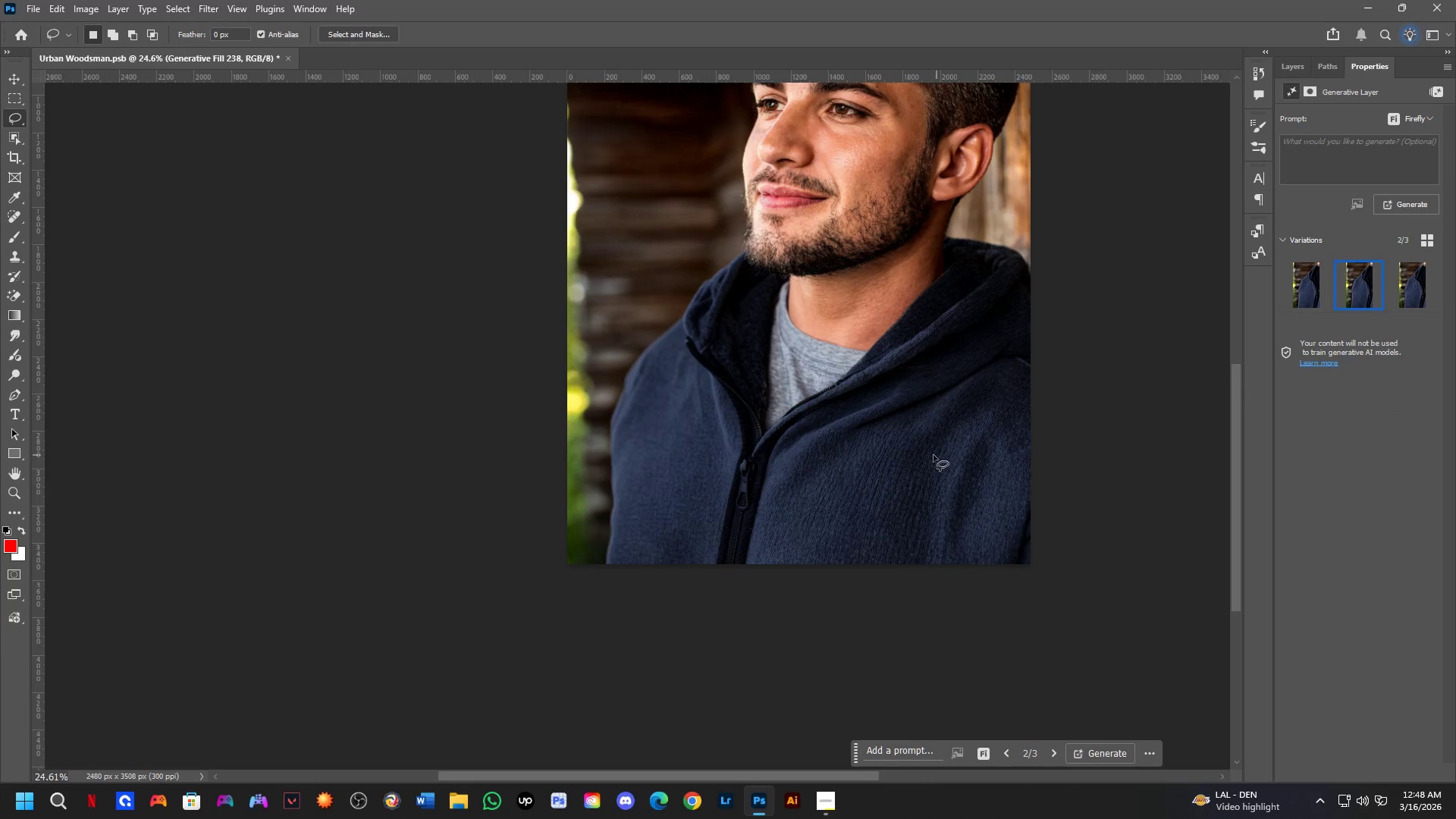 
scroll: coordinate [874, 442], scroll_direction: down, amount: 4.0
 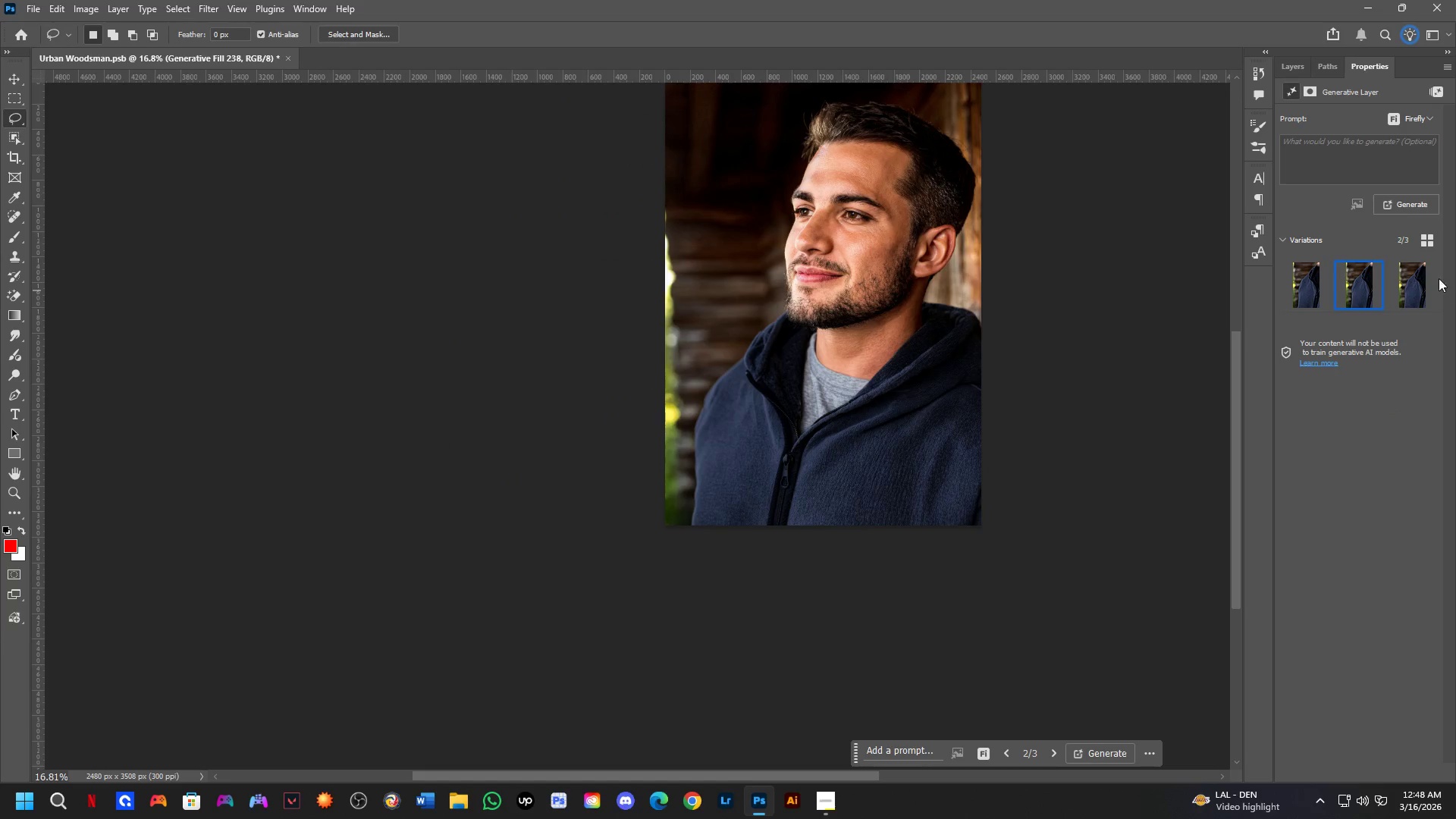 
left_click([1405, 302])
 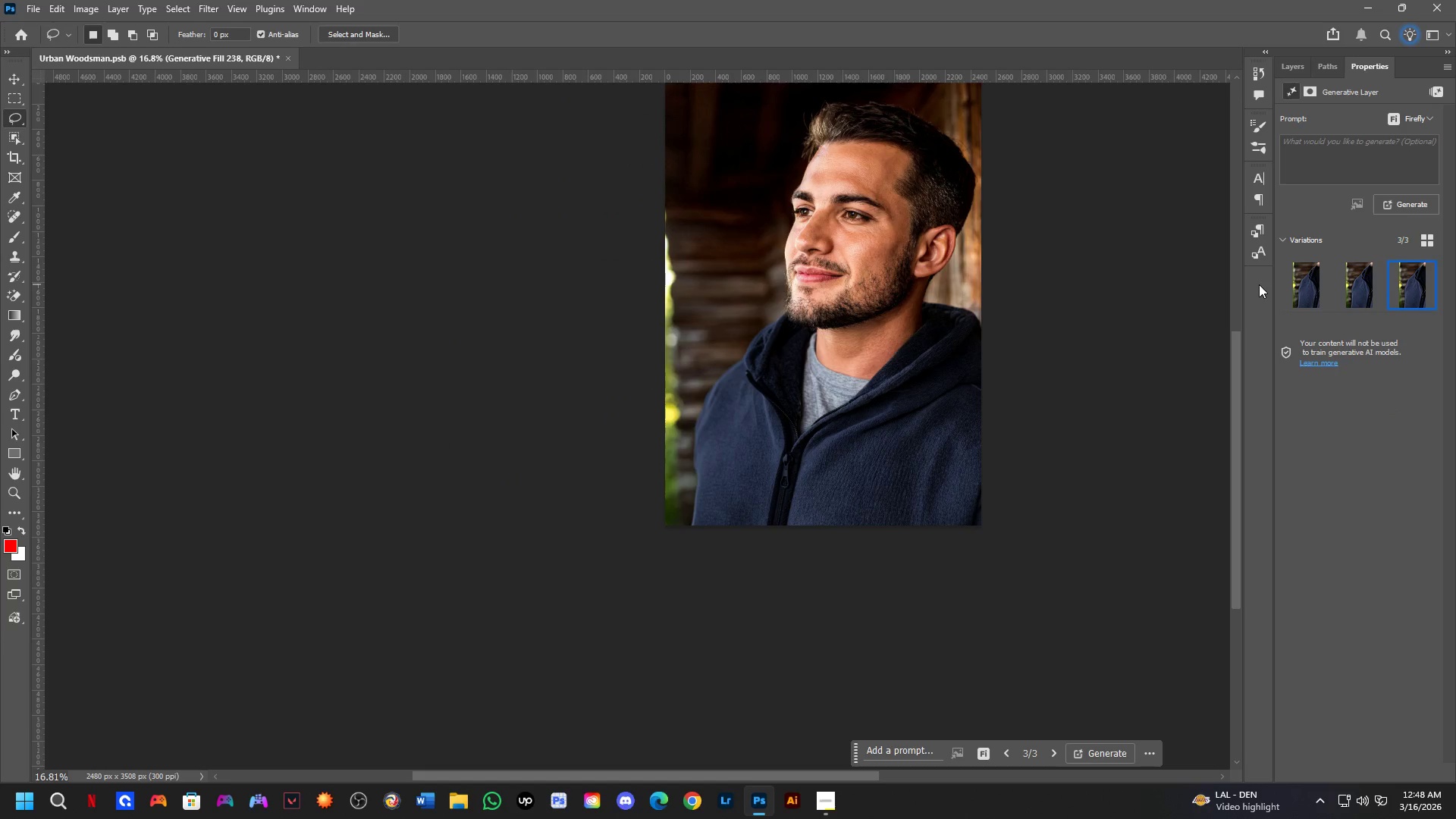 
left_click([1294, 293])
 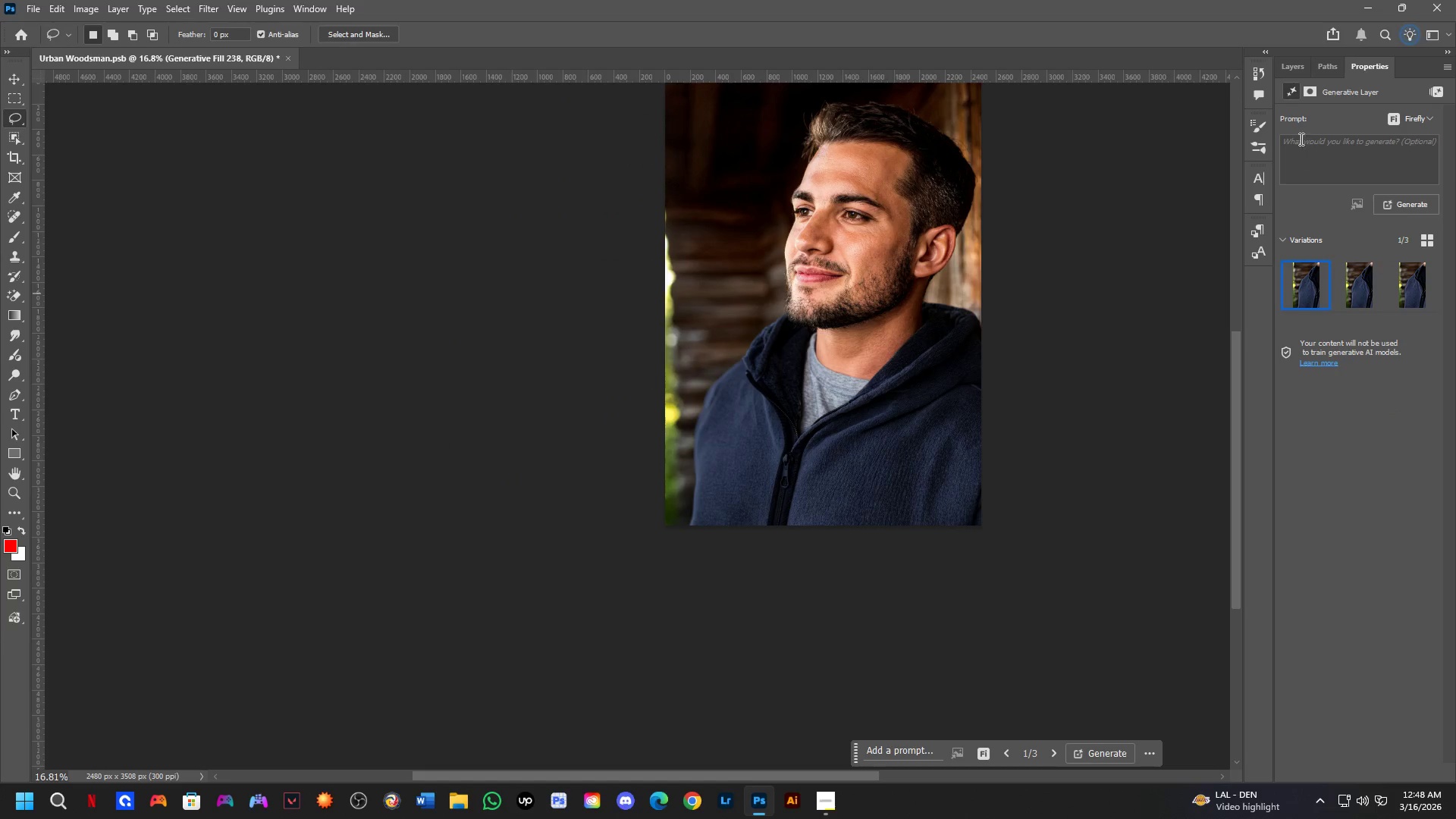 
left_click([1289, 67])
 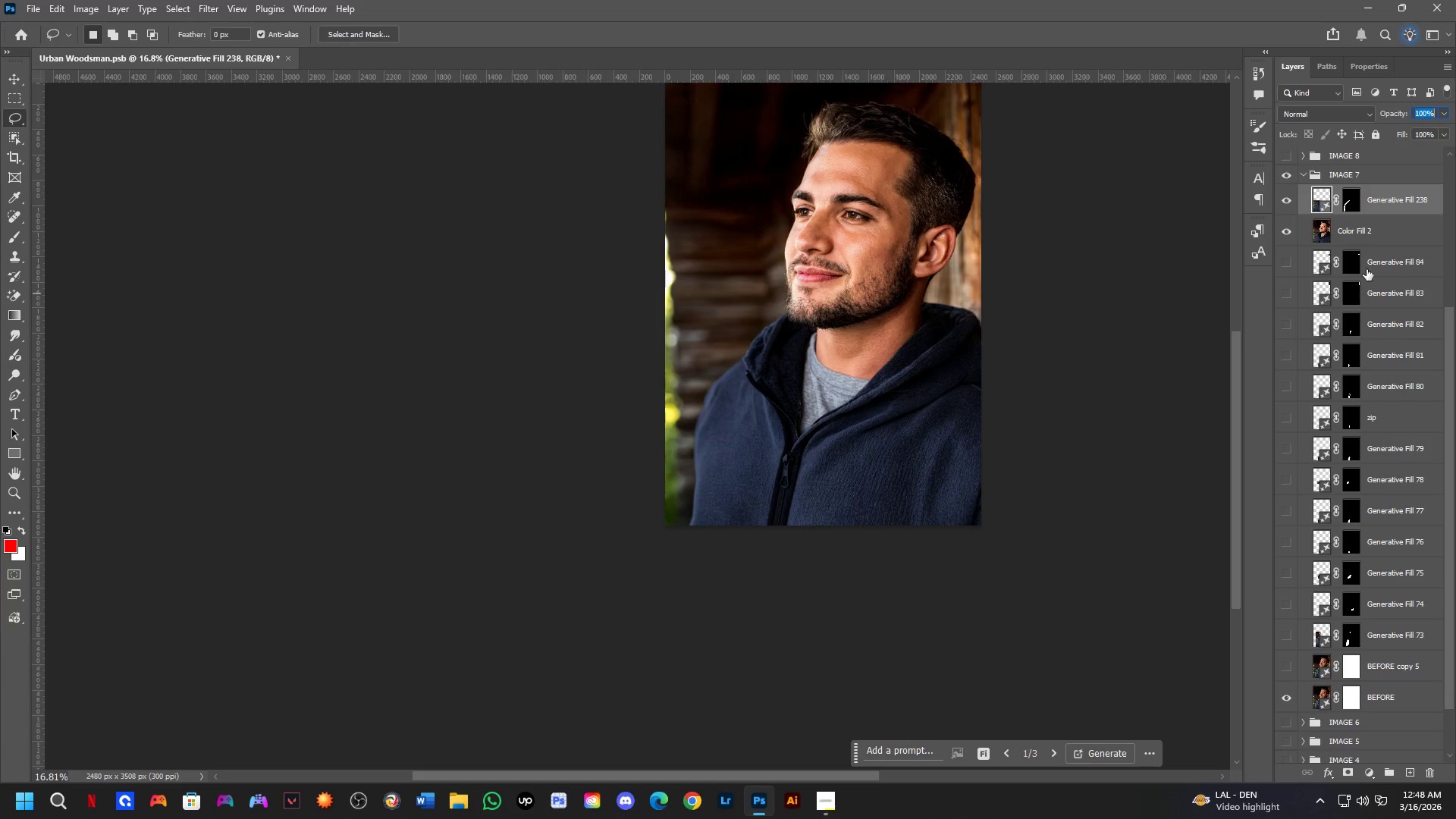 
hold_key(key=ShiftLeft, duration=0.31)
left_click([1376, 228])
 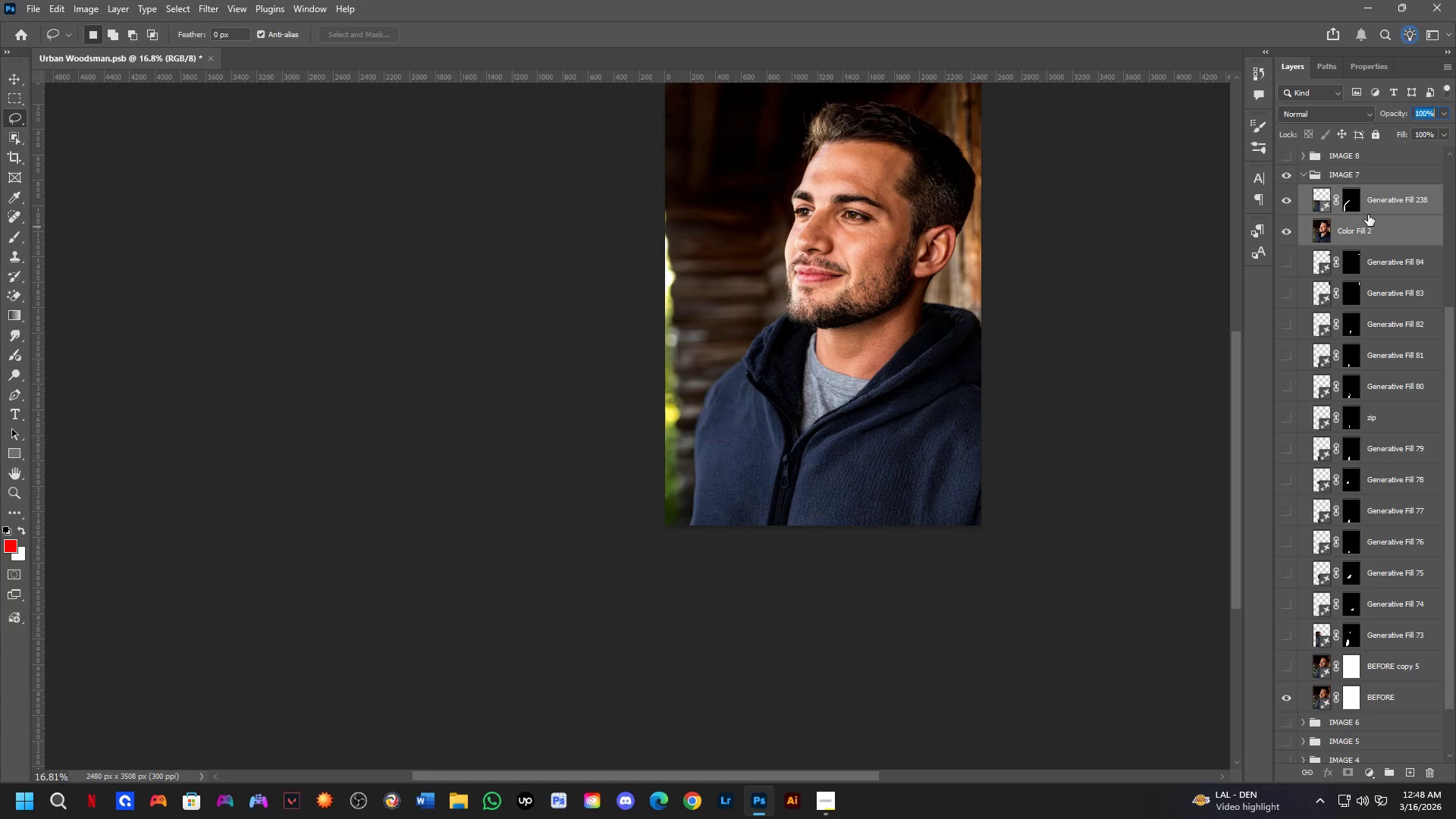 
key(Control+E)
 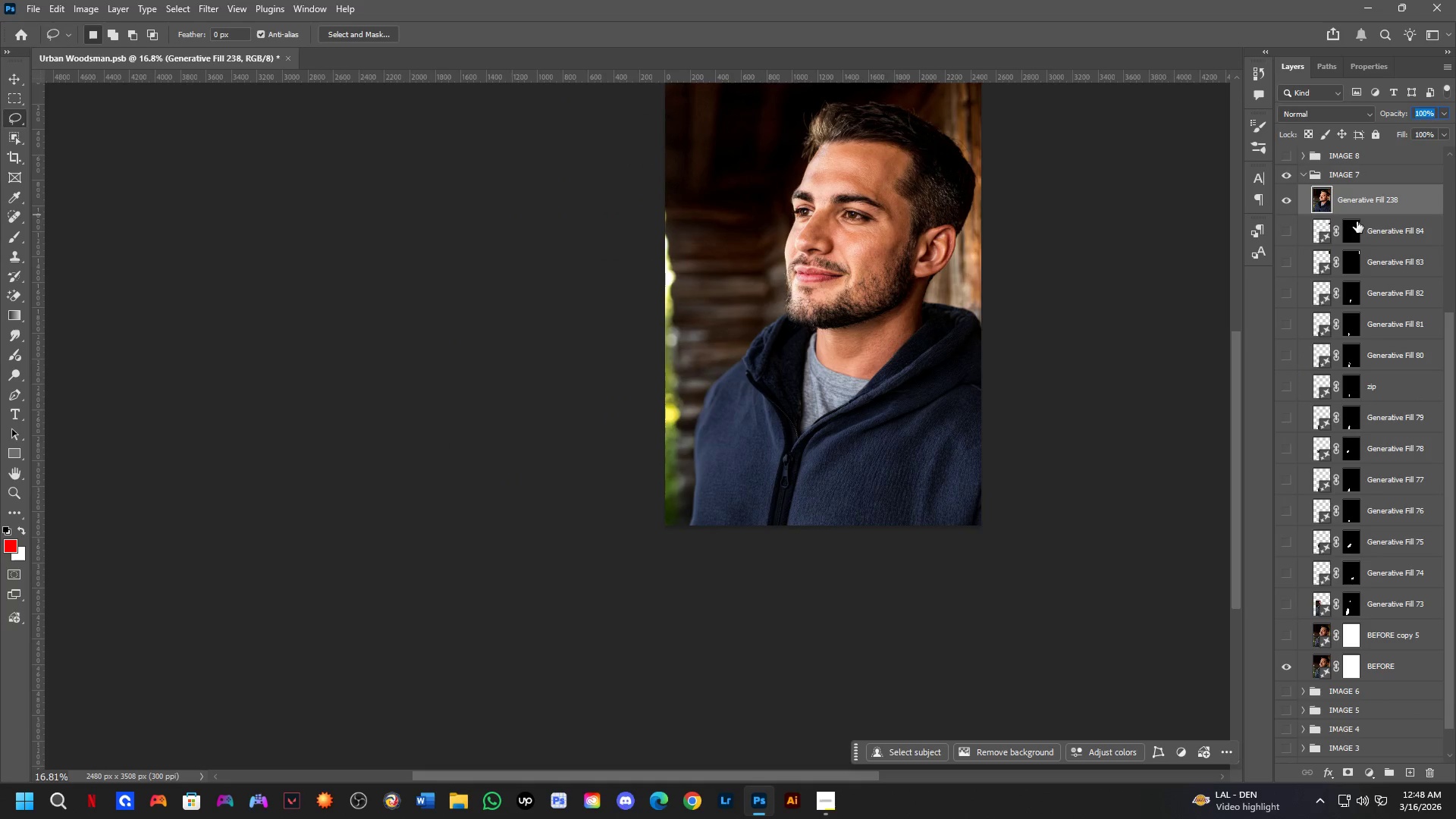 
key(Alt+AltLeft)
 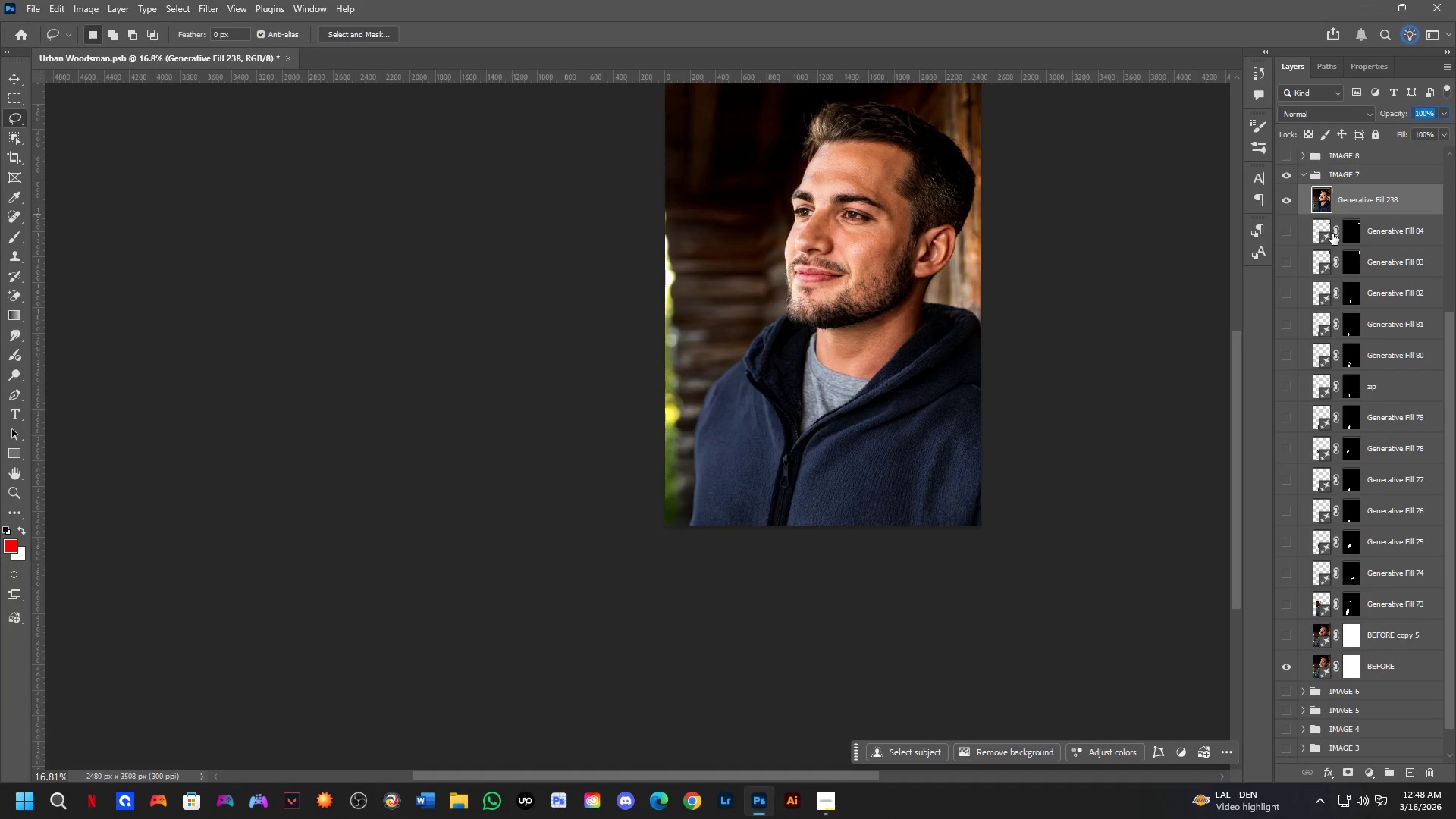 
key(Alt+Tab)
 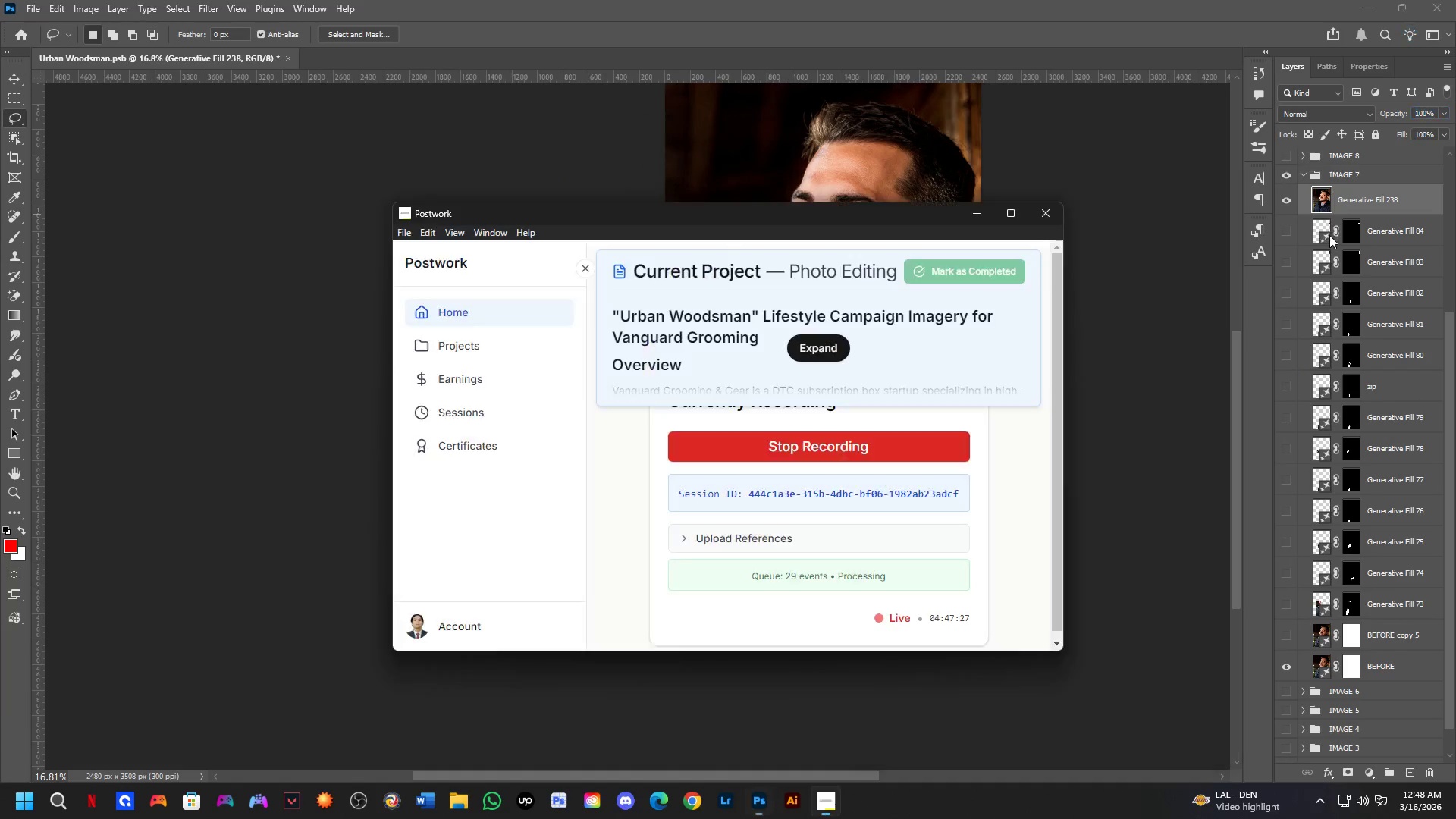 
key(Alt+AltLeft)
 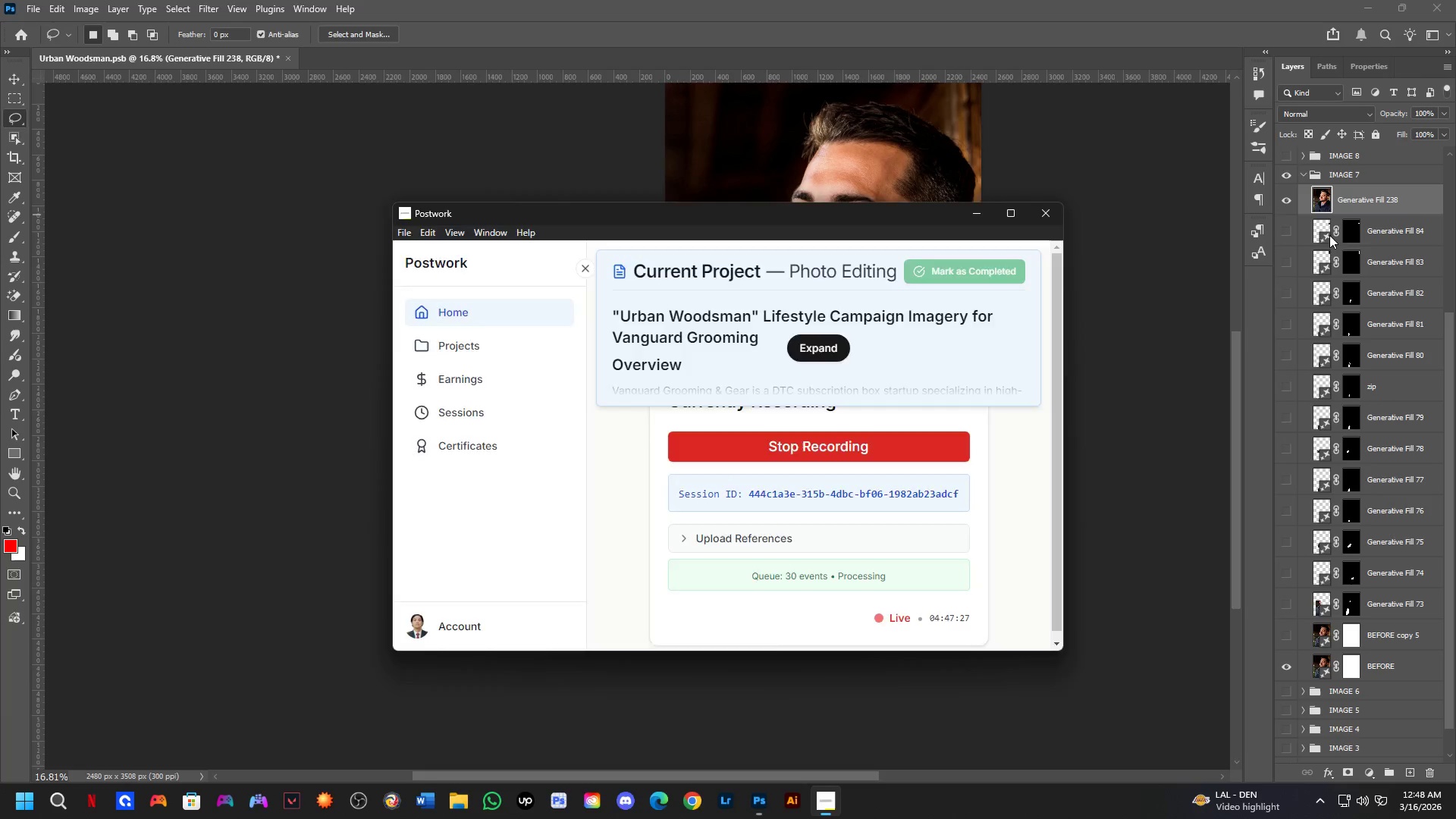 
key(Alt+Tab)
 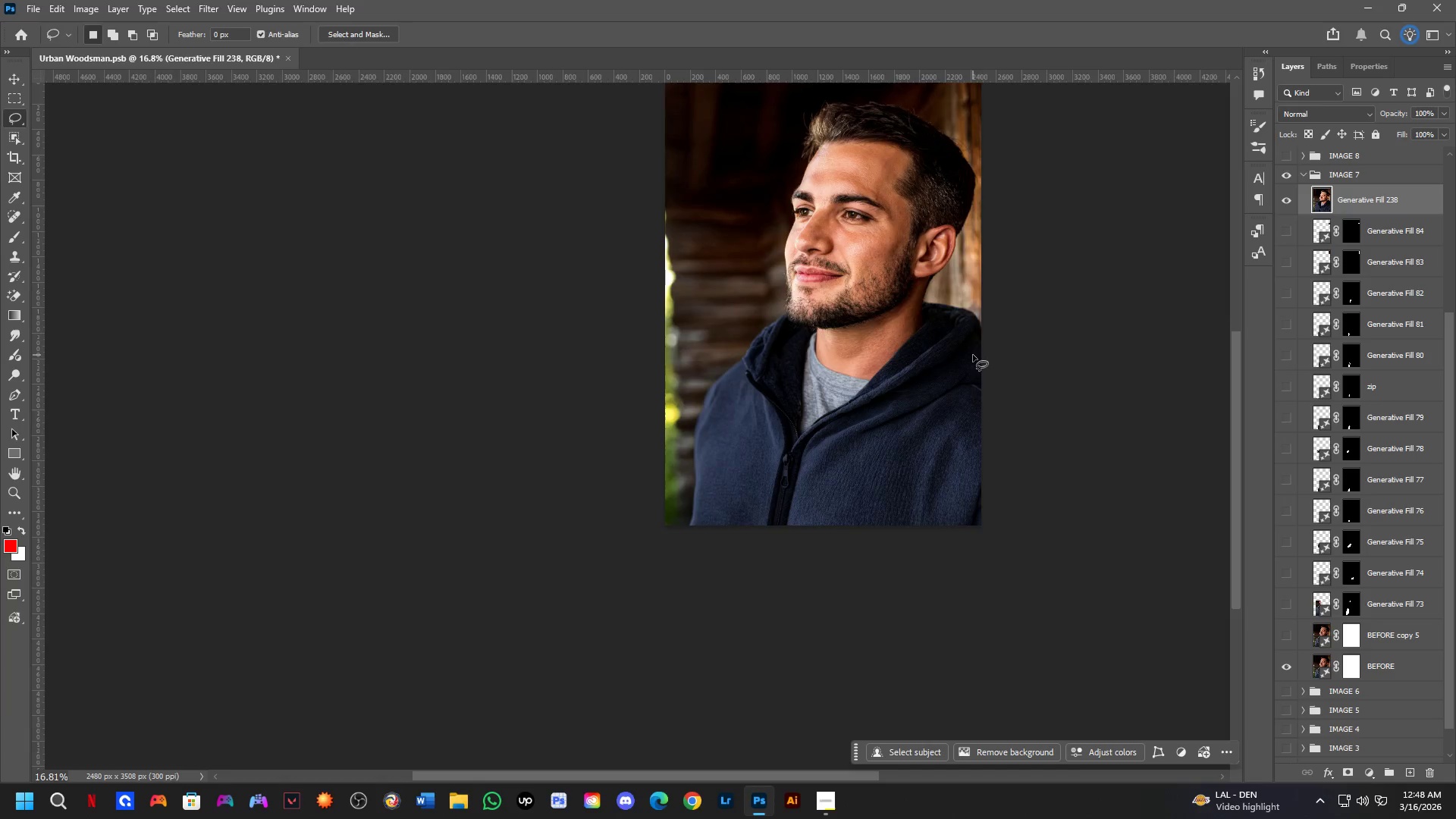 
hold_key(key=Space, duration=0.47)
 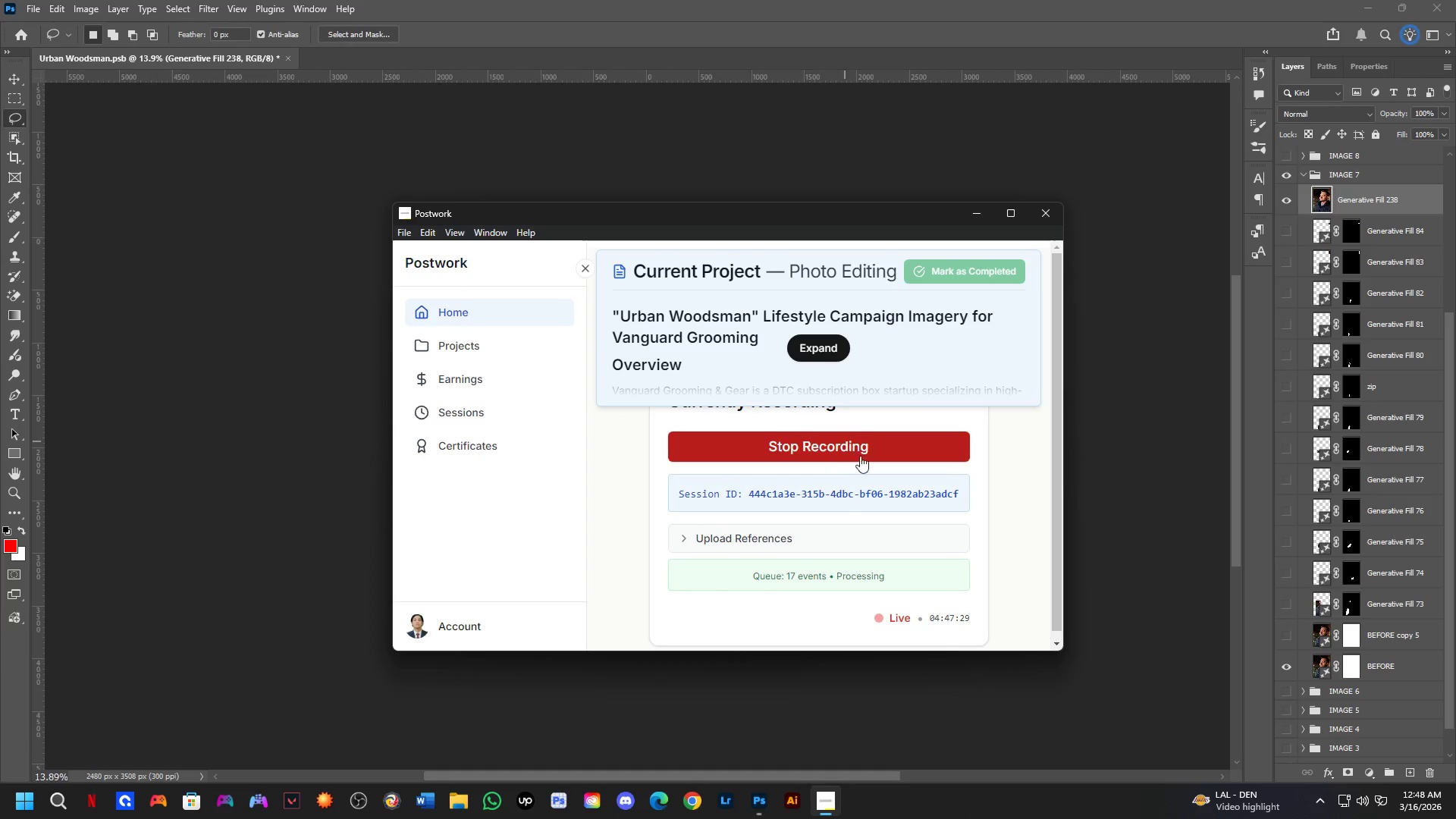 
left_click_drag(start_coordinate=[847, 369], to_coordinate=[780, 479])
 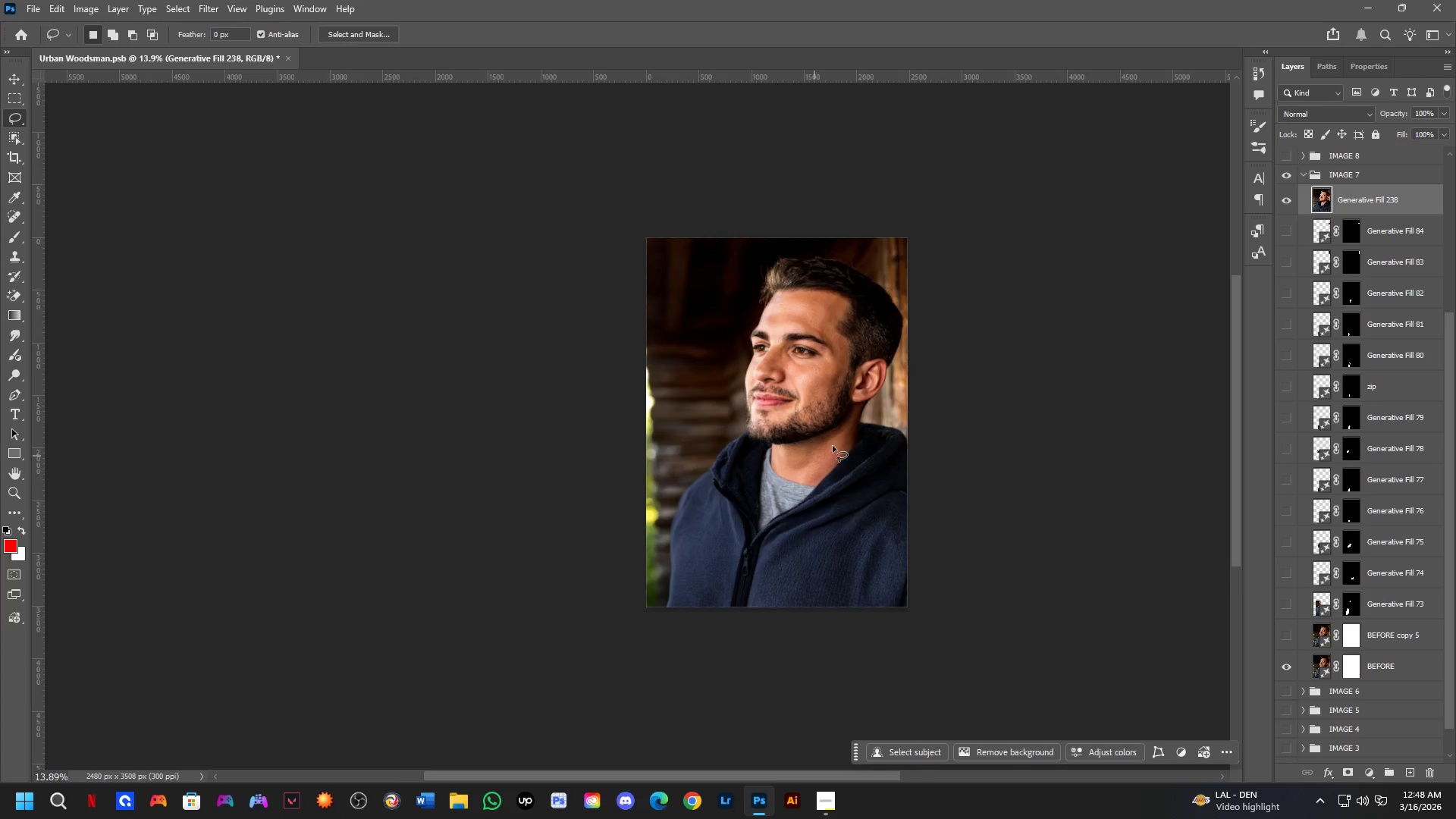 
scroll: coordinate [916, 369], scroll_direction: down, amount: 2.0
 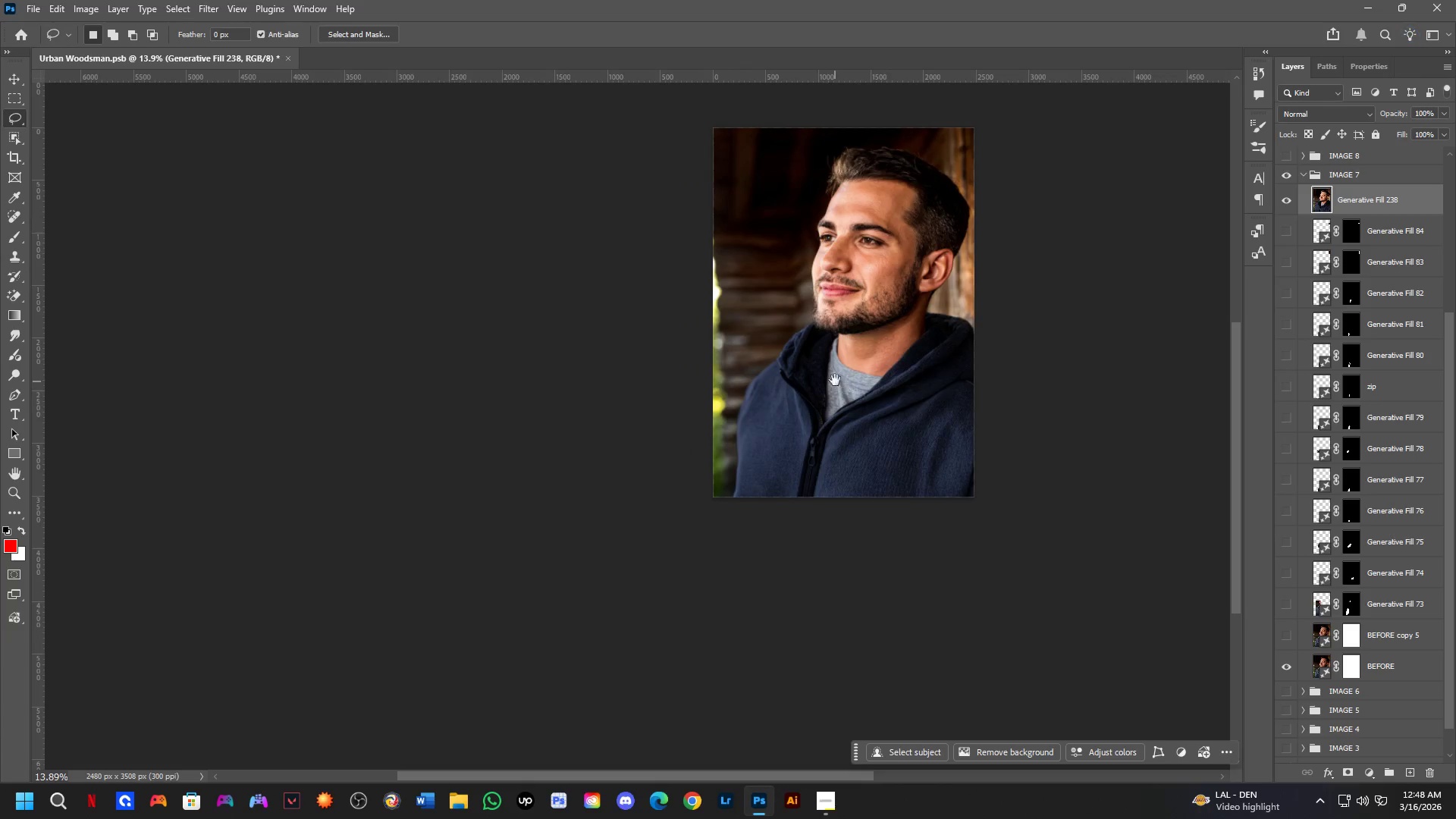 
key(Alt+AltLeft)
 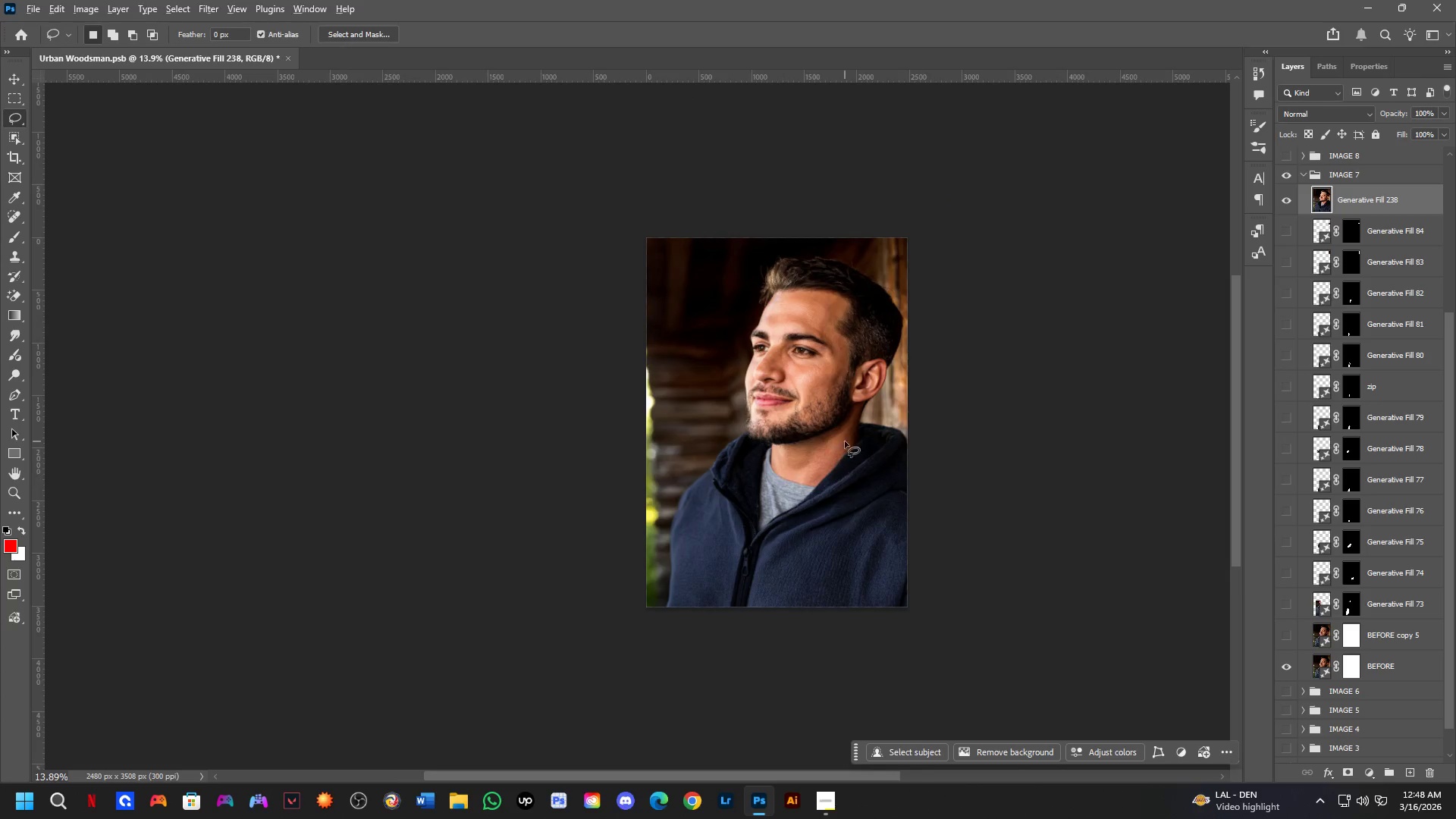 
key(Alt+Tab)